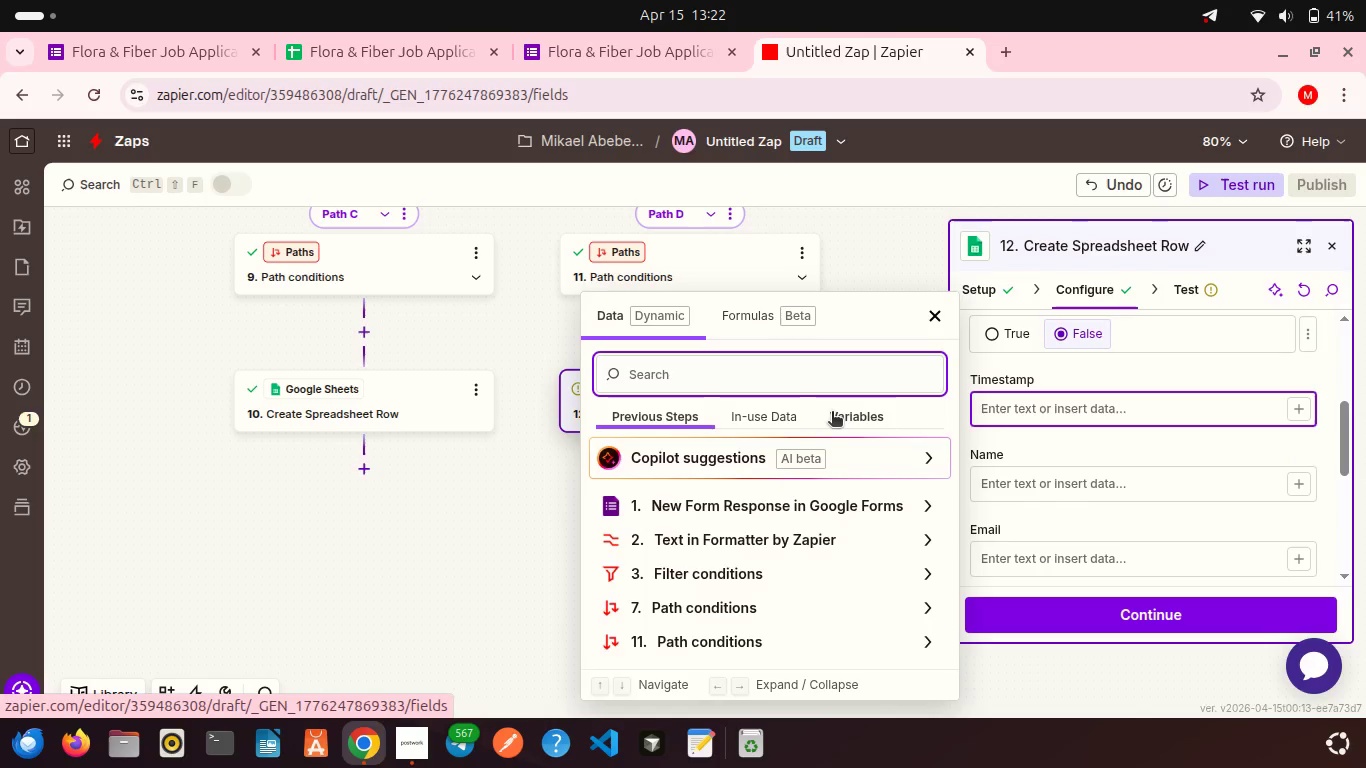 
left_click([845, 413])
 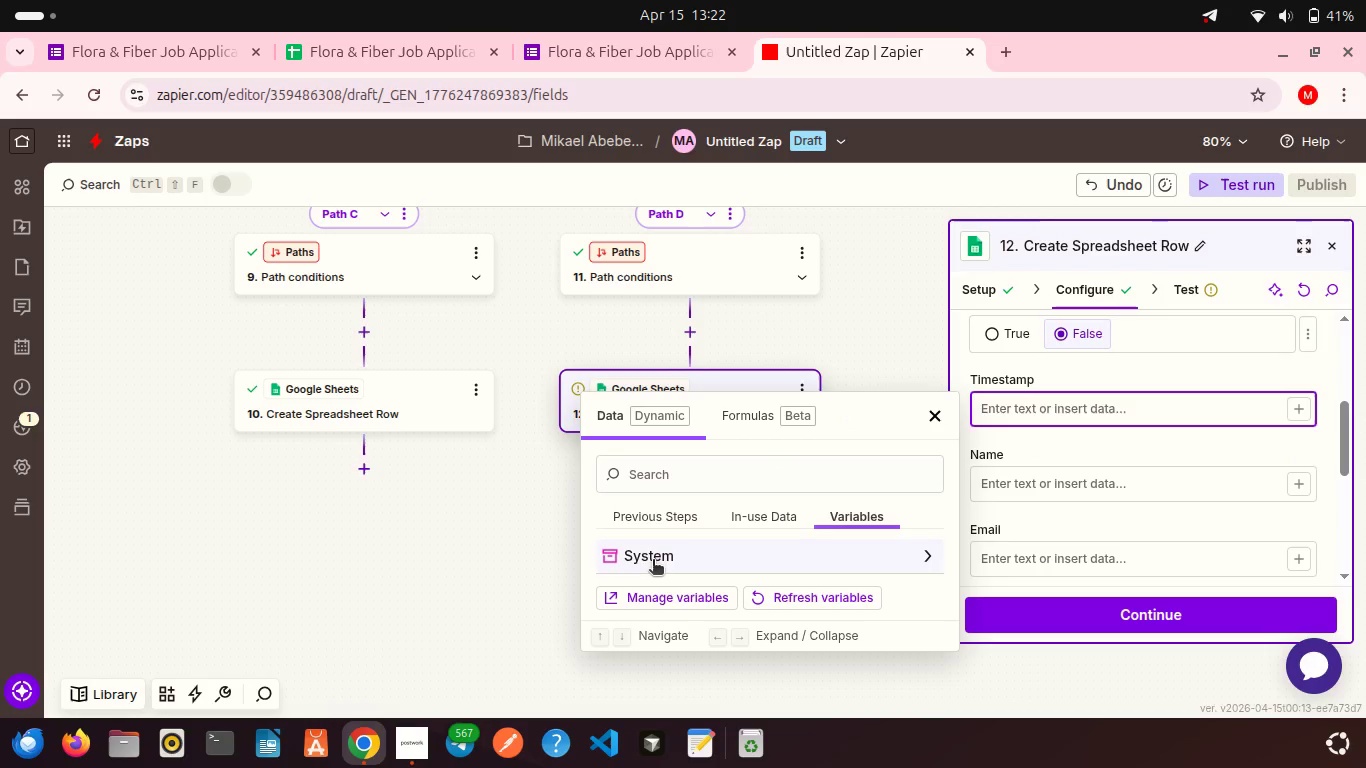 
left_click([653, 561])
 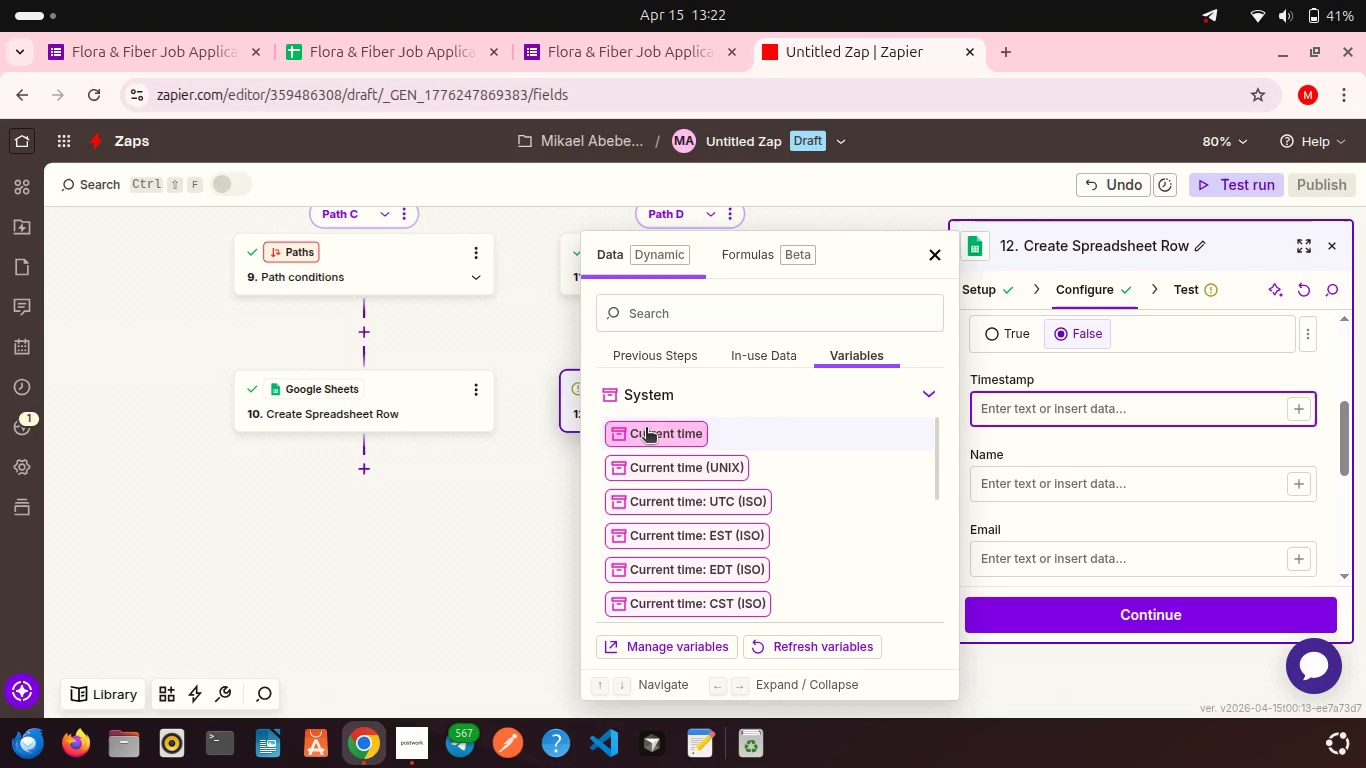 
left_click([646, 429])
 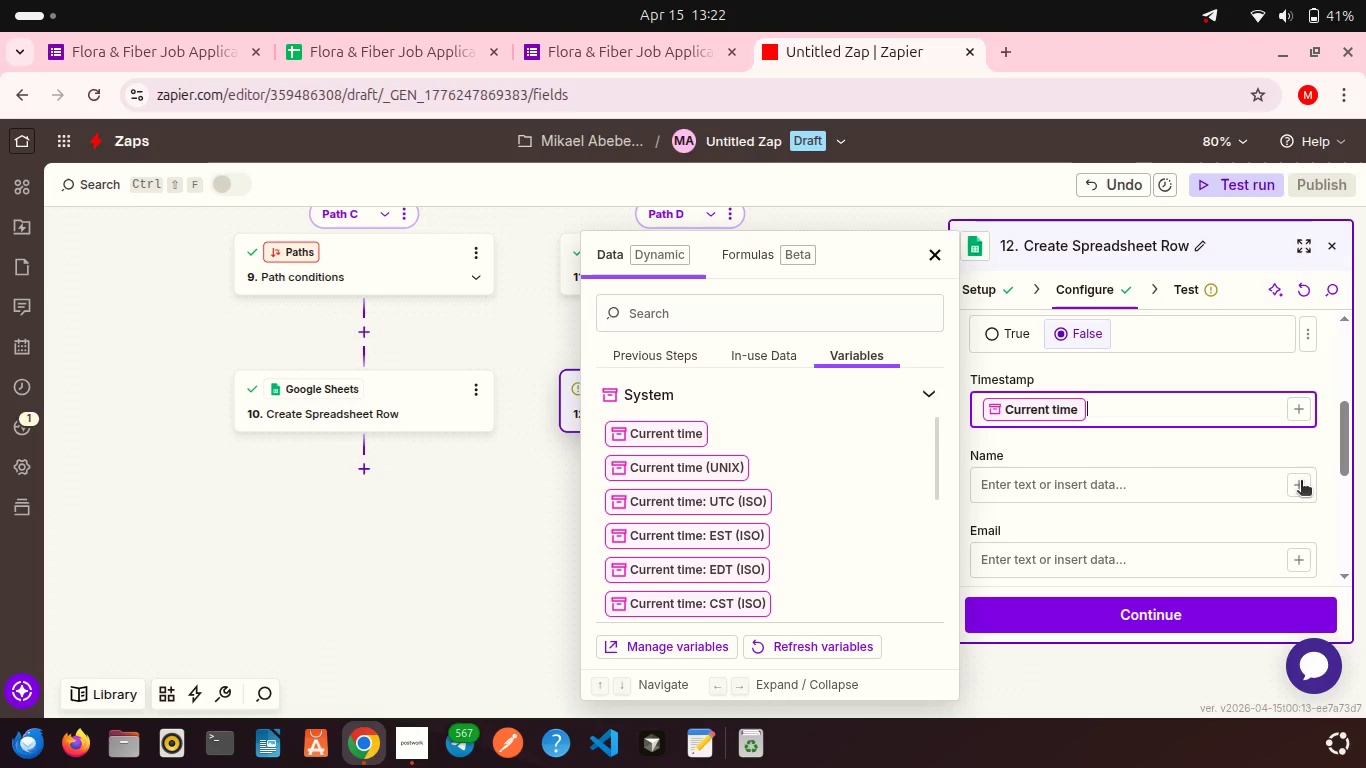 
left_click([1302, 487])
 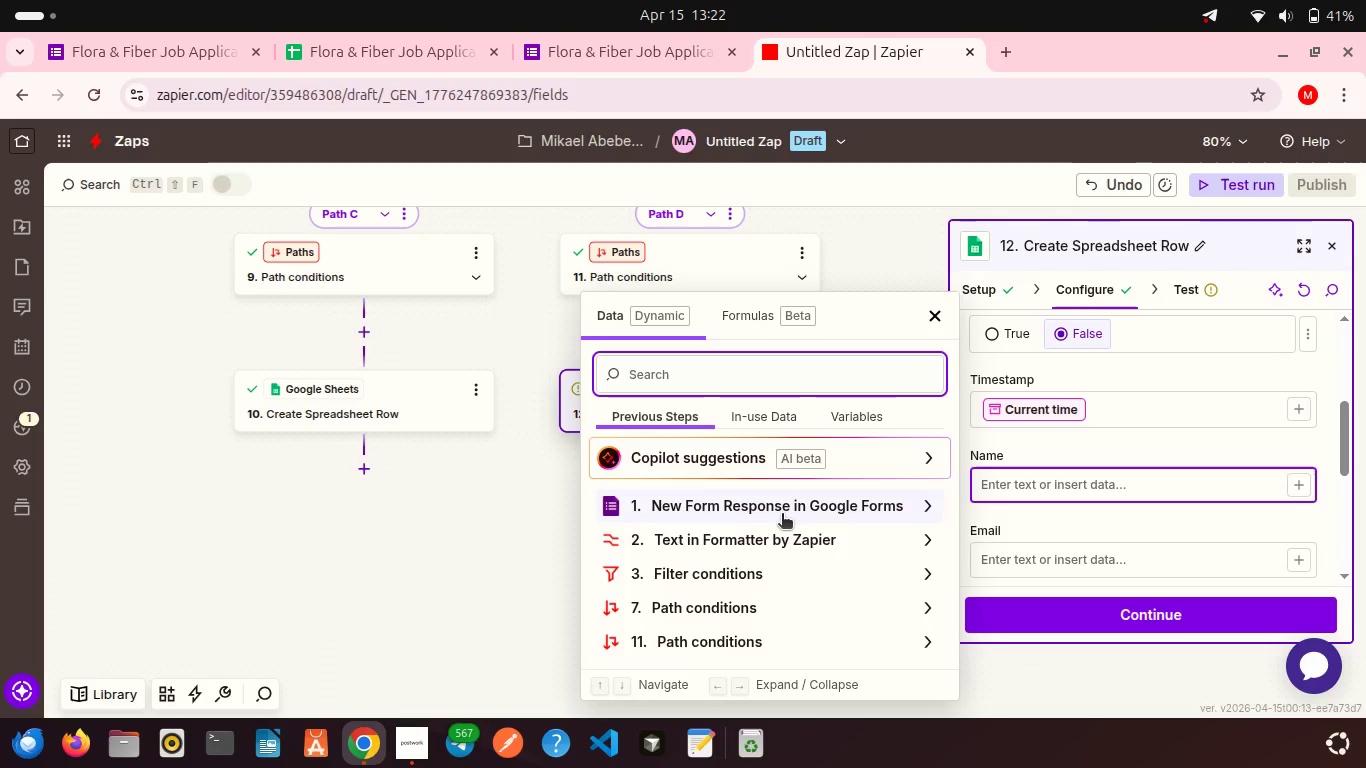 
left_click([782, 515])
 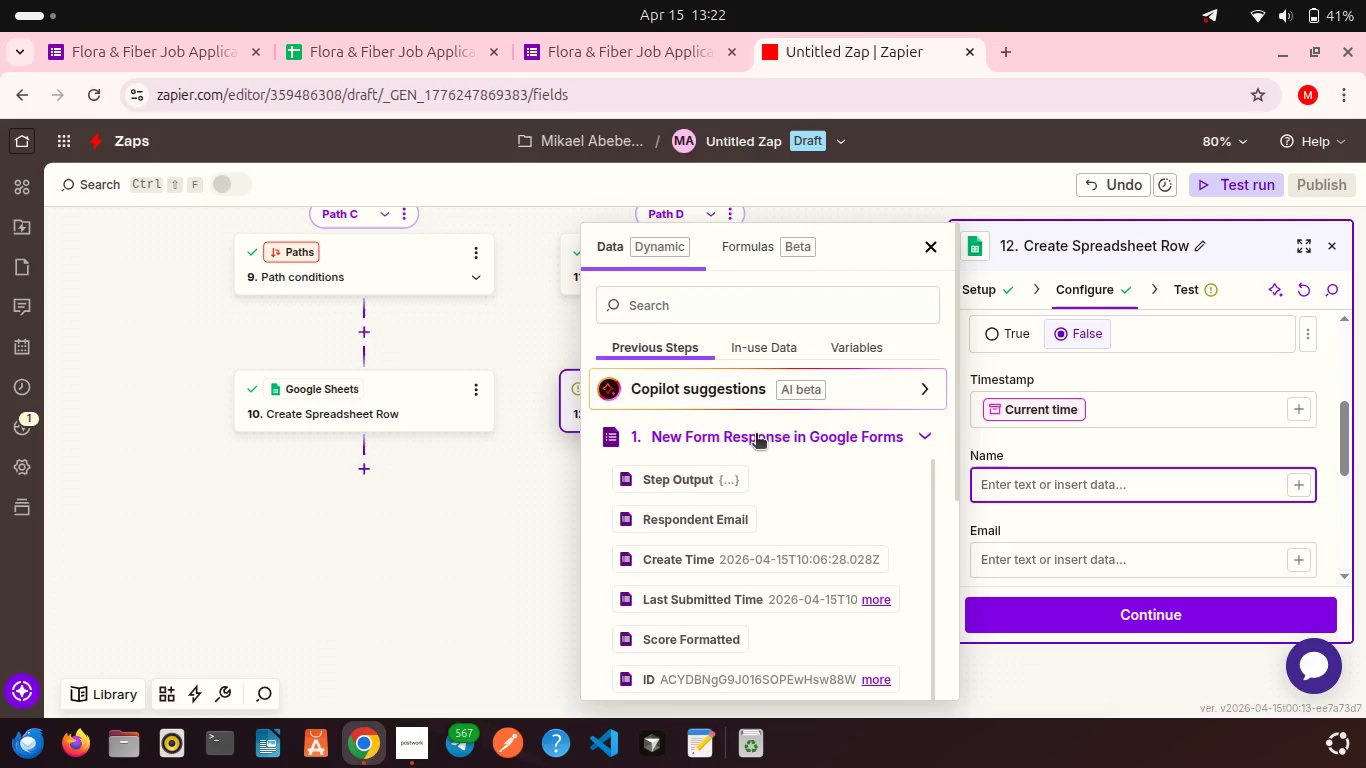 
left_click([756, 435])
 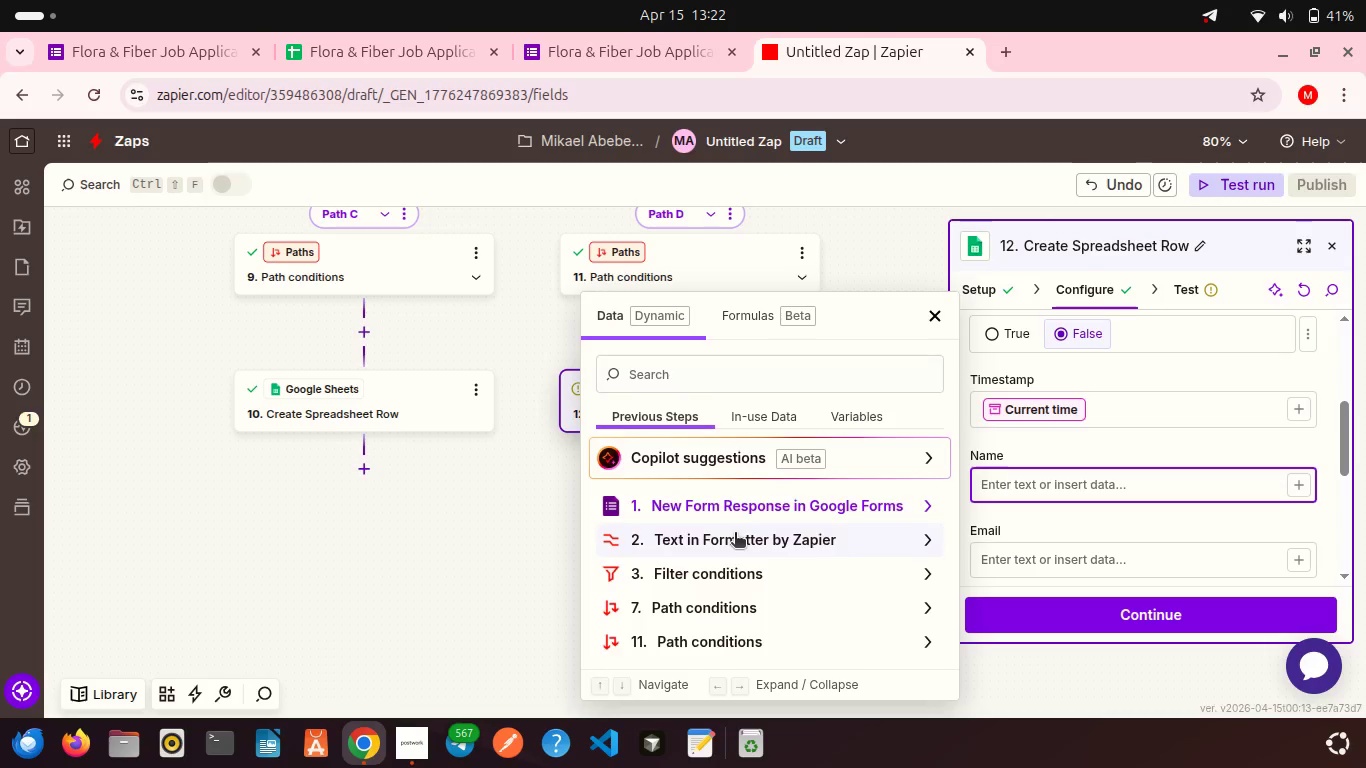 
left_click([735, 534])
 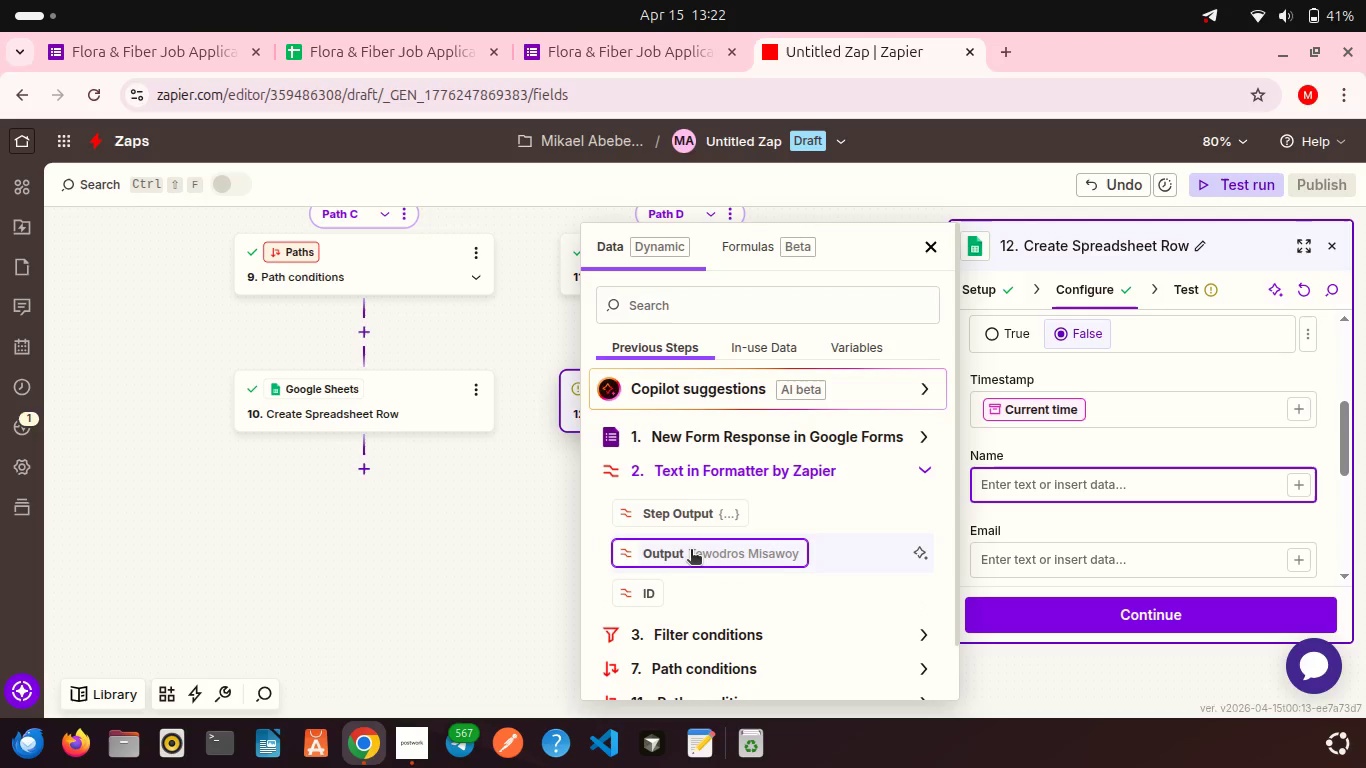 
left_click([691, 551])
 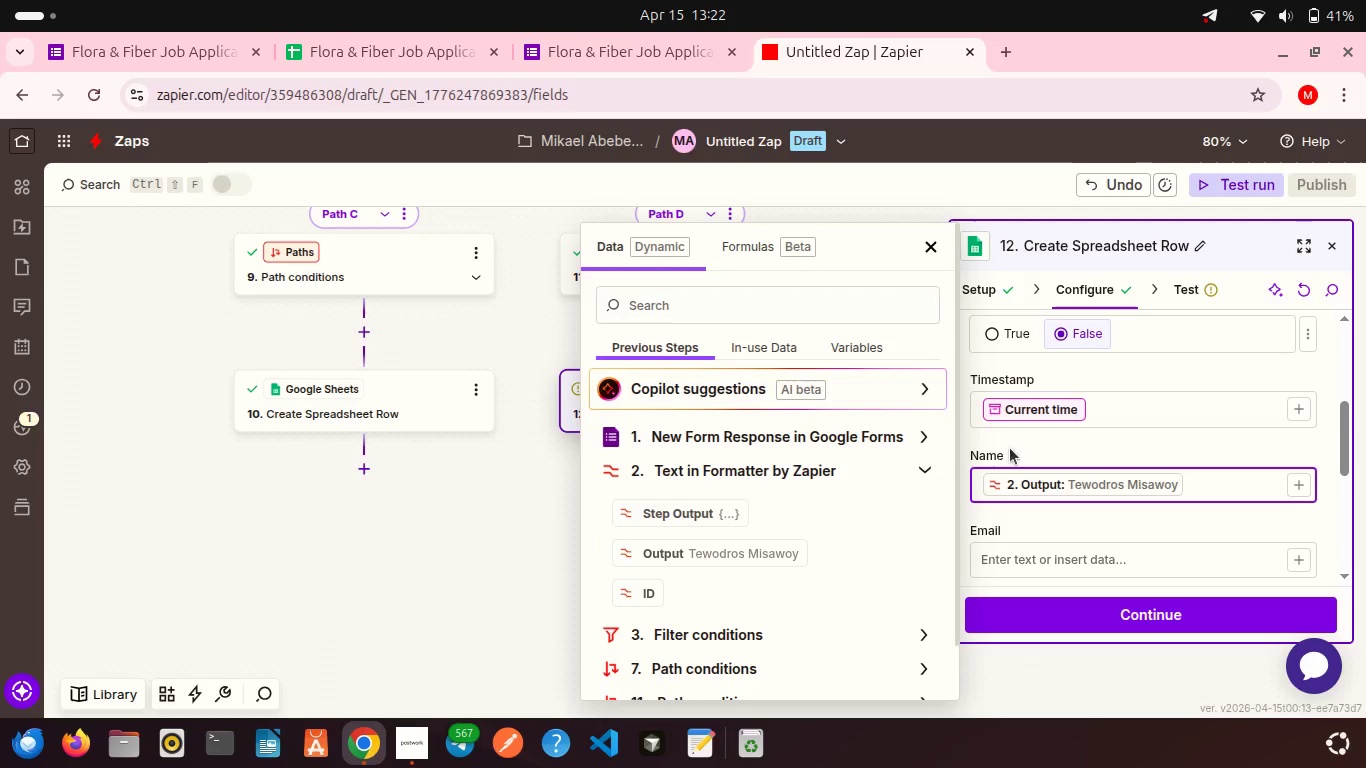 
left_click([1010, 448])
 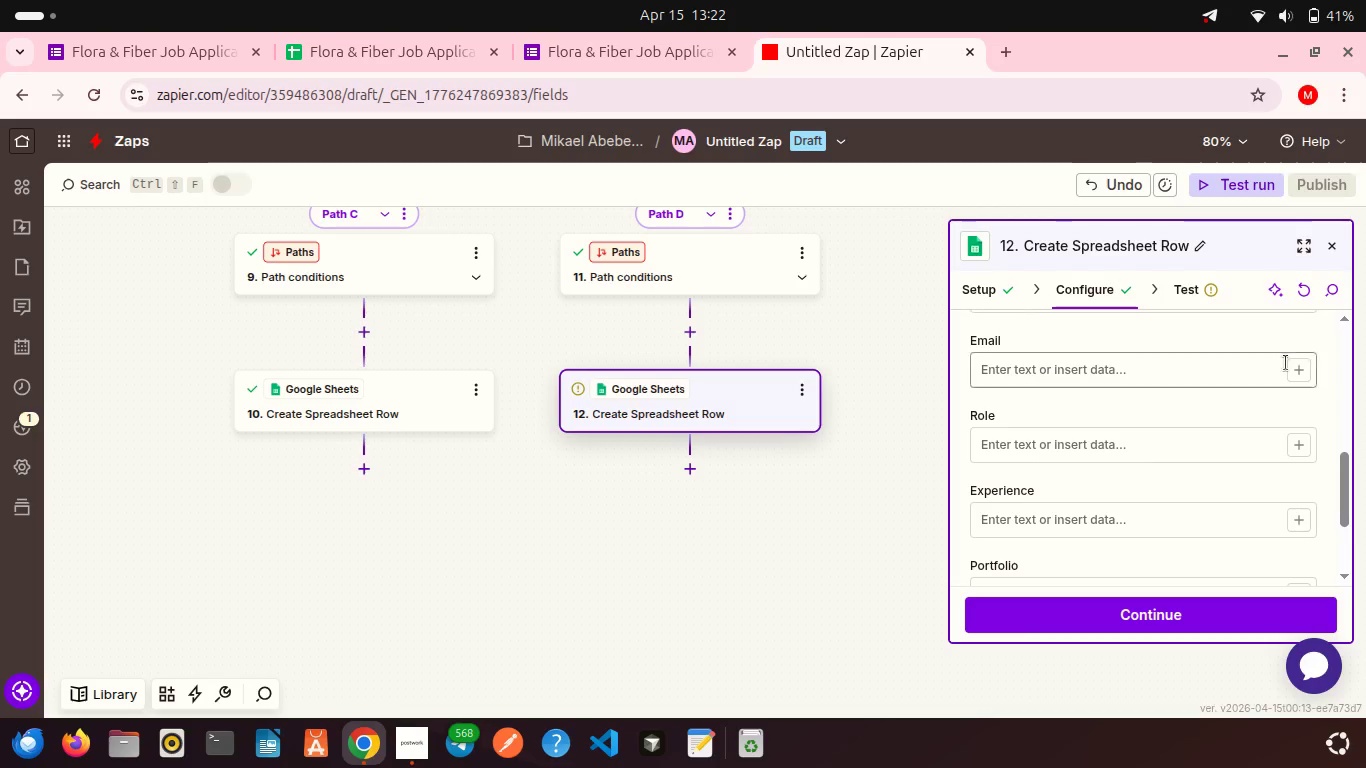 
left_click([1294, 378])
 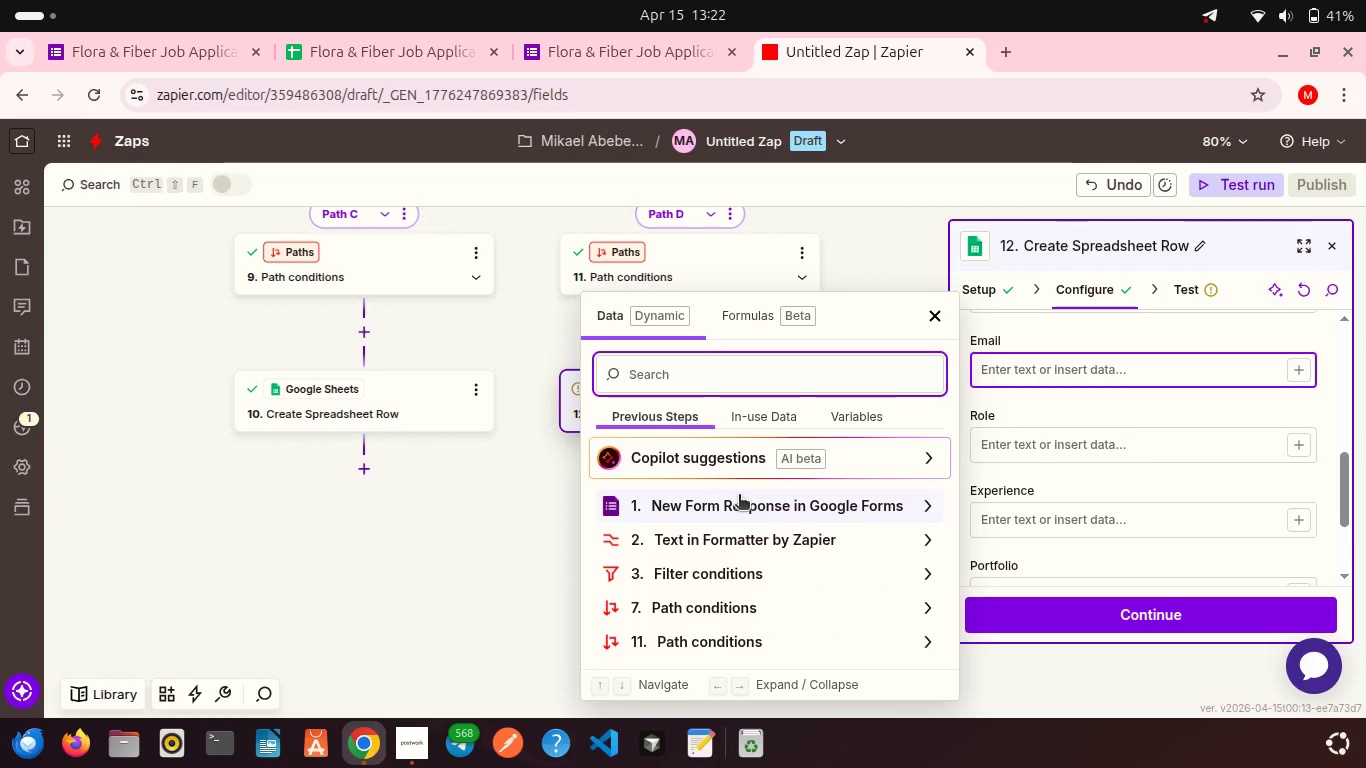 
left_click([739, 496])
 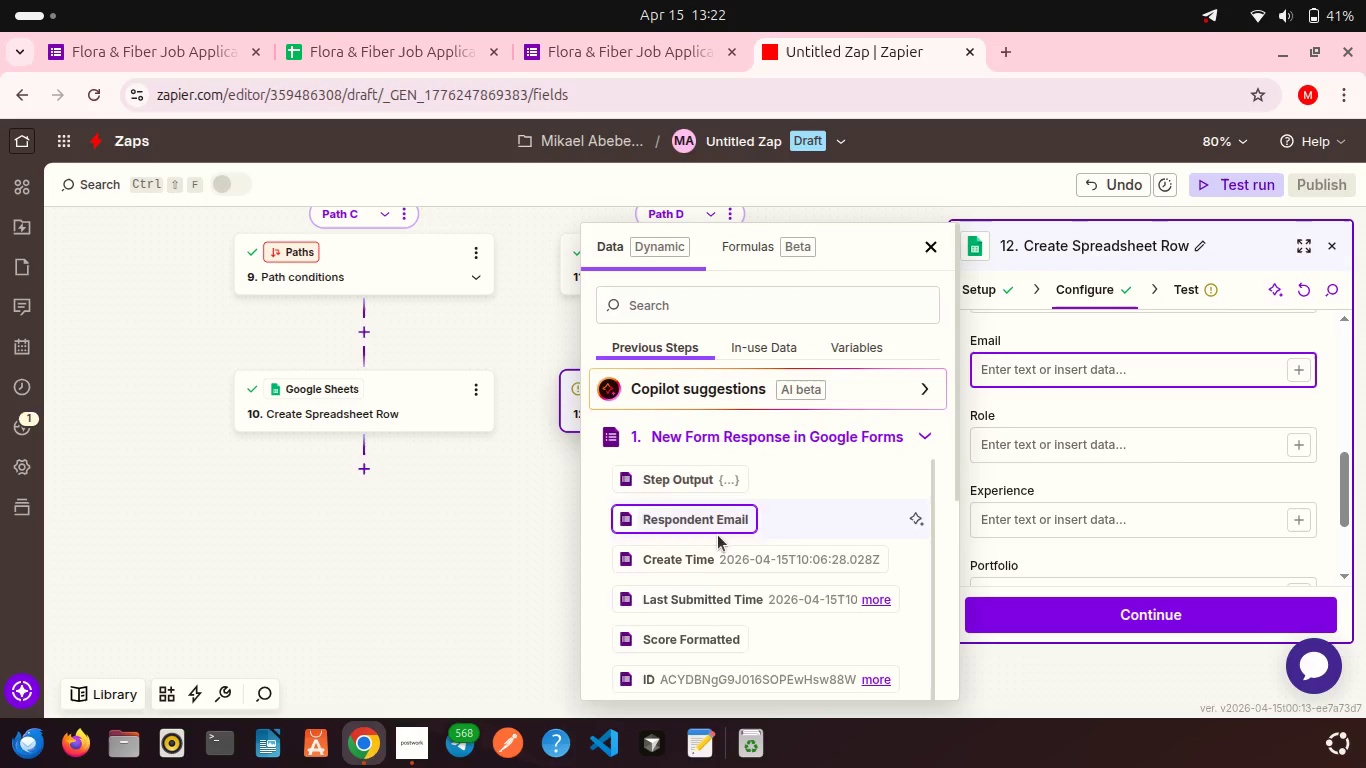 
scroll: coordinate [709, 584], scroll_direction: down, amount: 9.0
 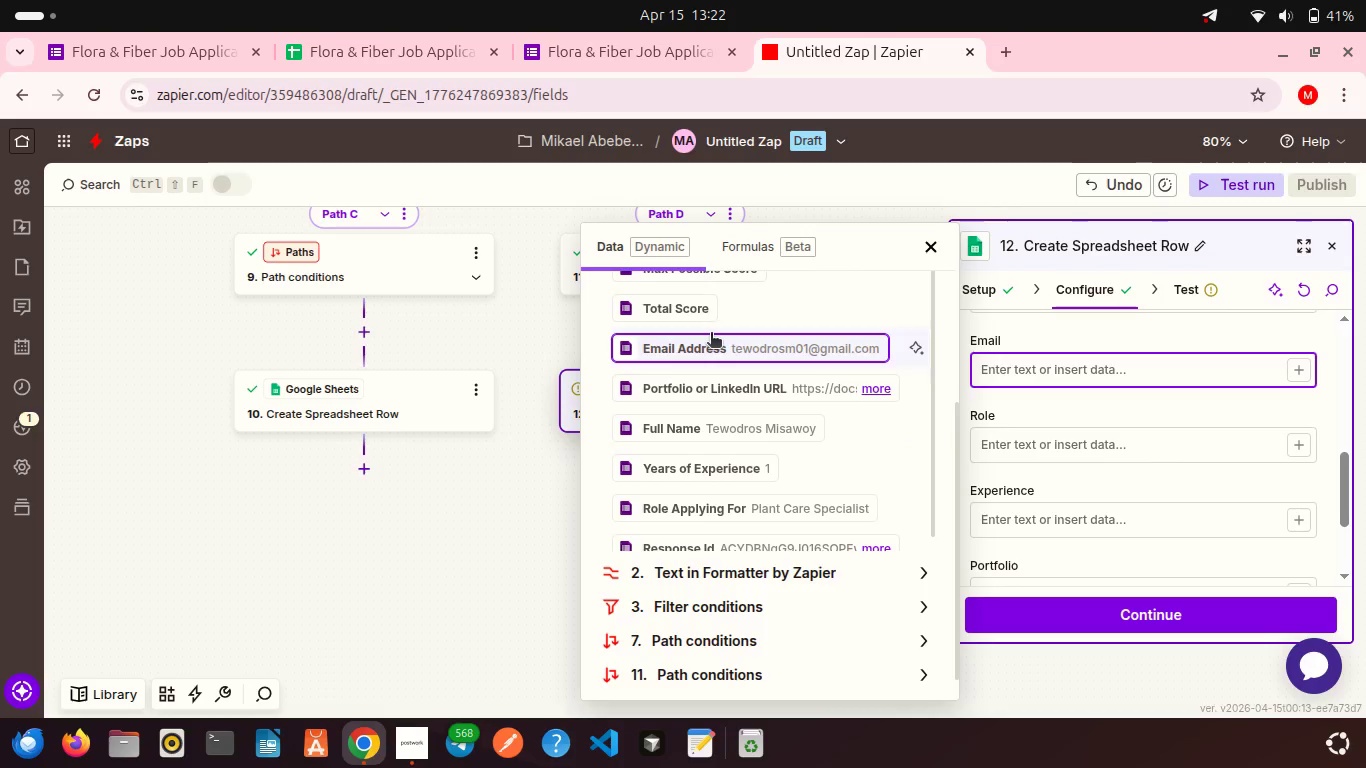 
left_click([711, 334])
 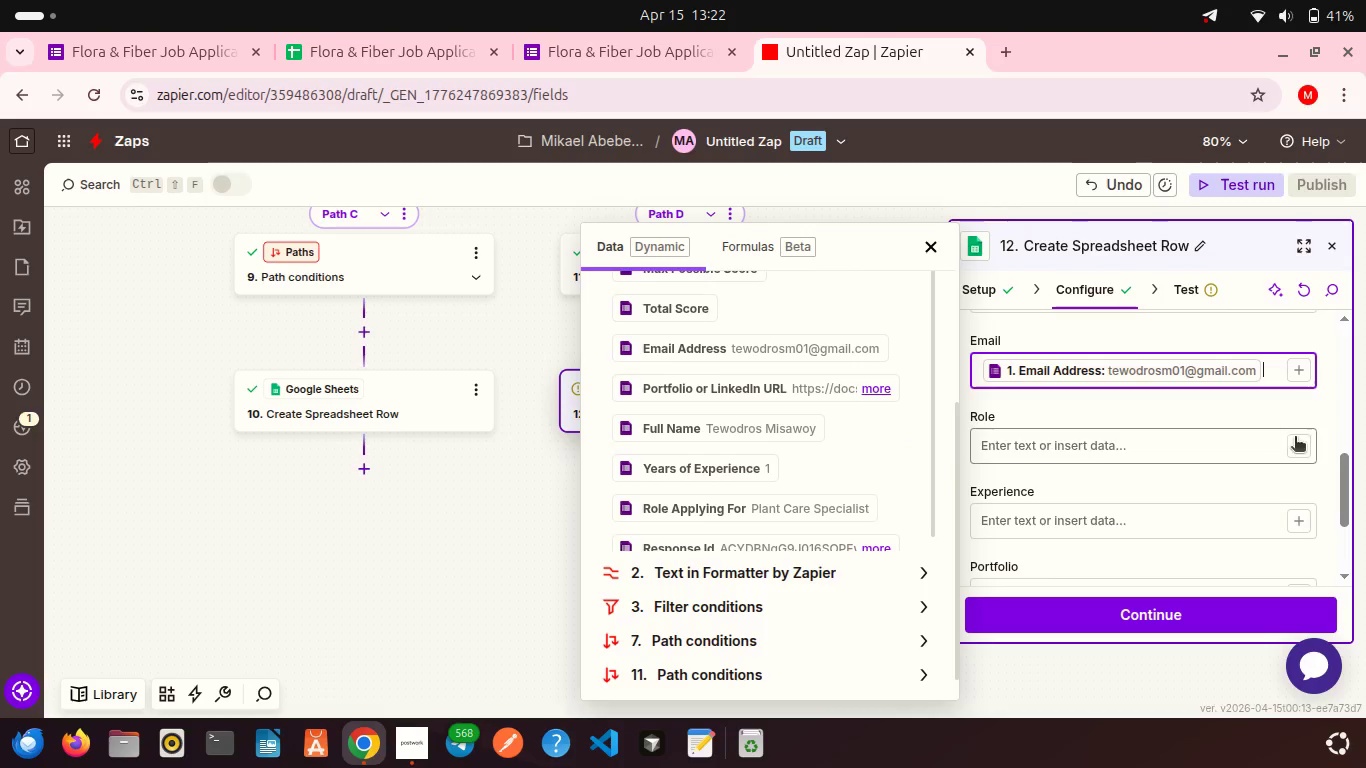 
left_click([1298, 442])
 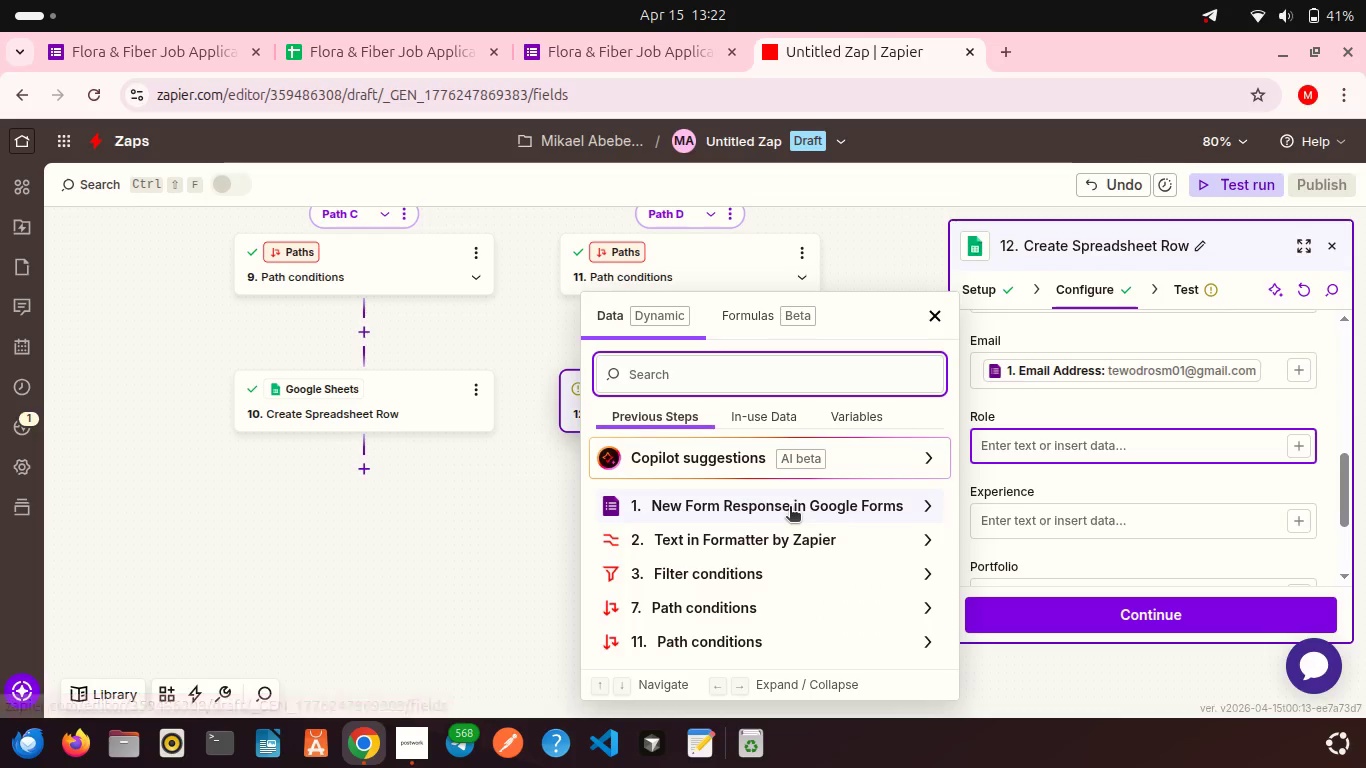 
left_click([790, 508])
 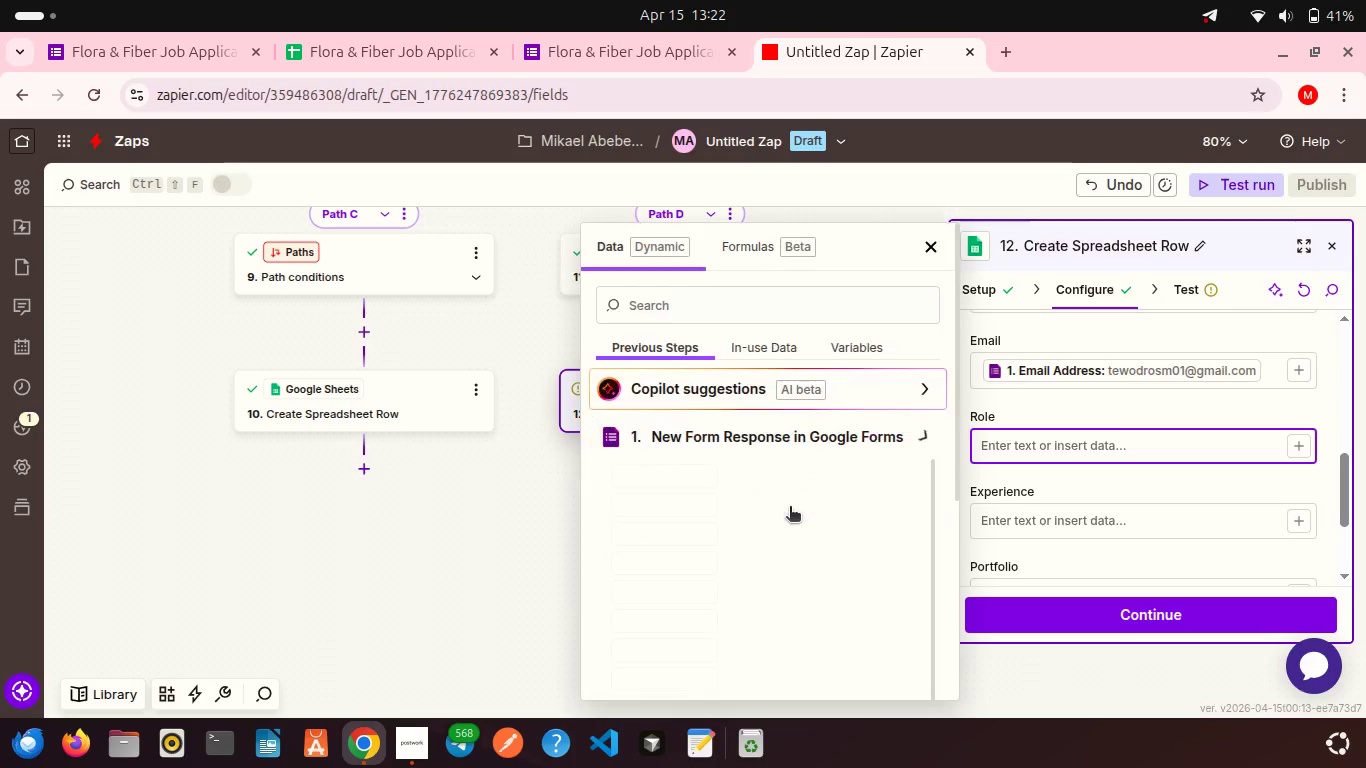 
left_click([790, 508])
 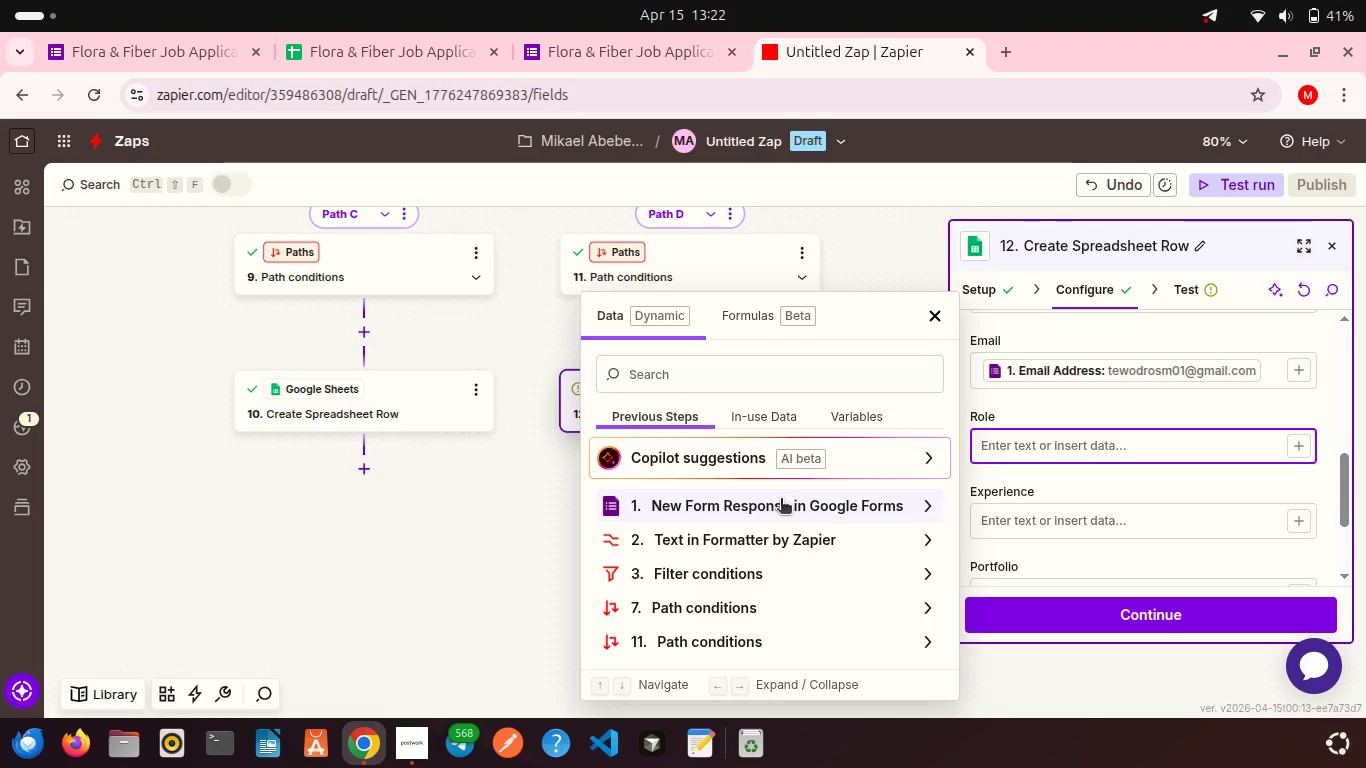 
left_click([781, 500])
 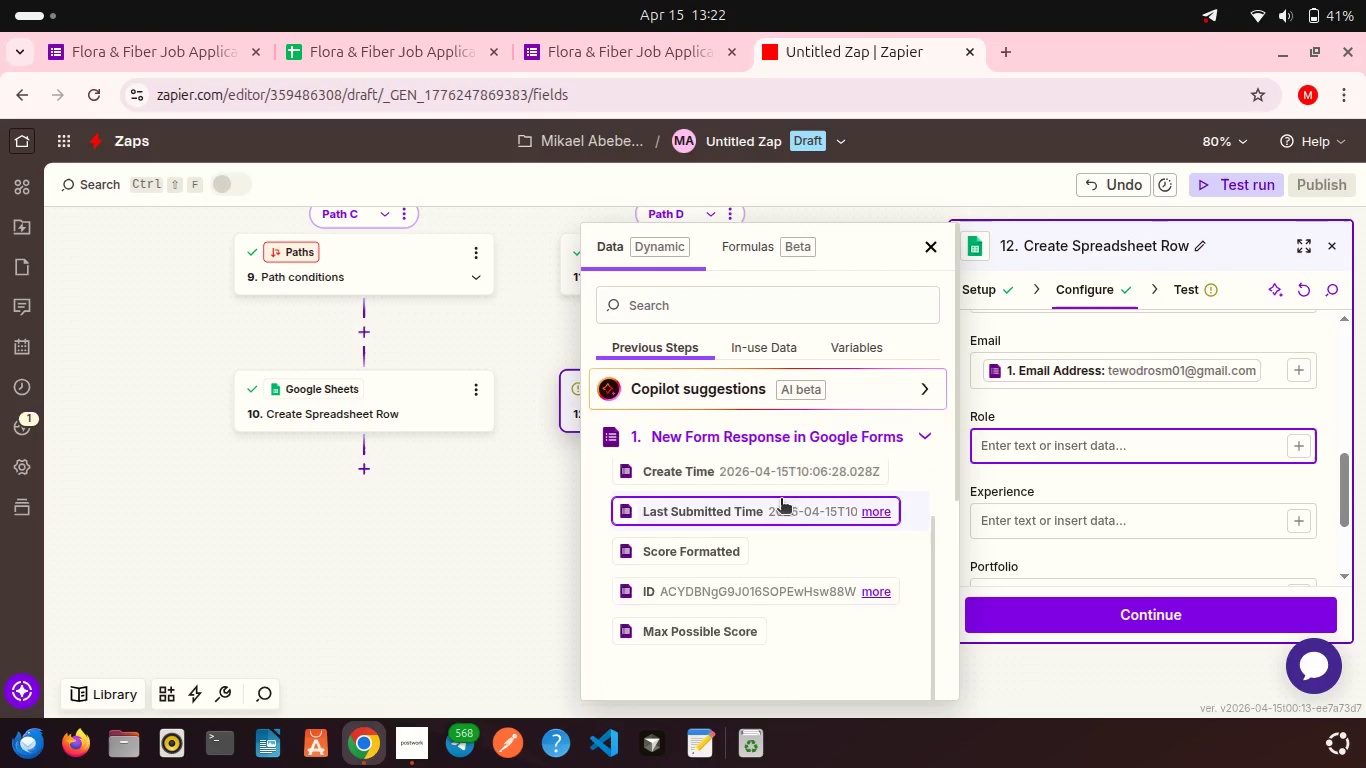 
scroll: coordinate [739, 461], scroll_direction: down, amount: 15.0
 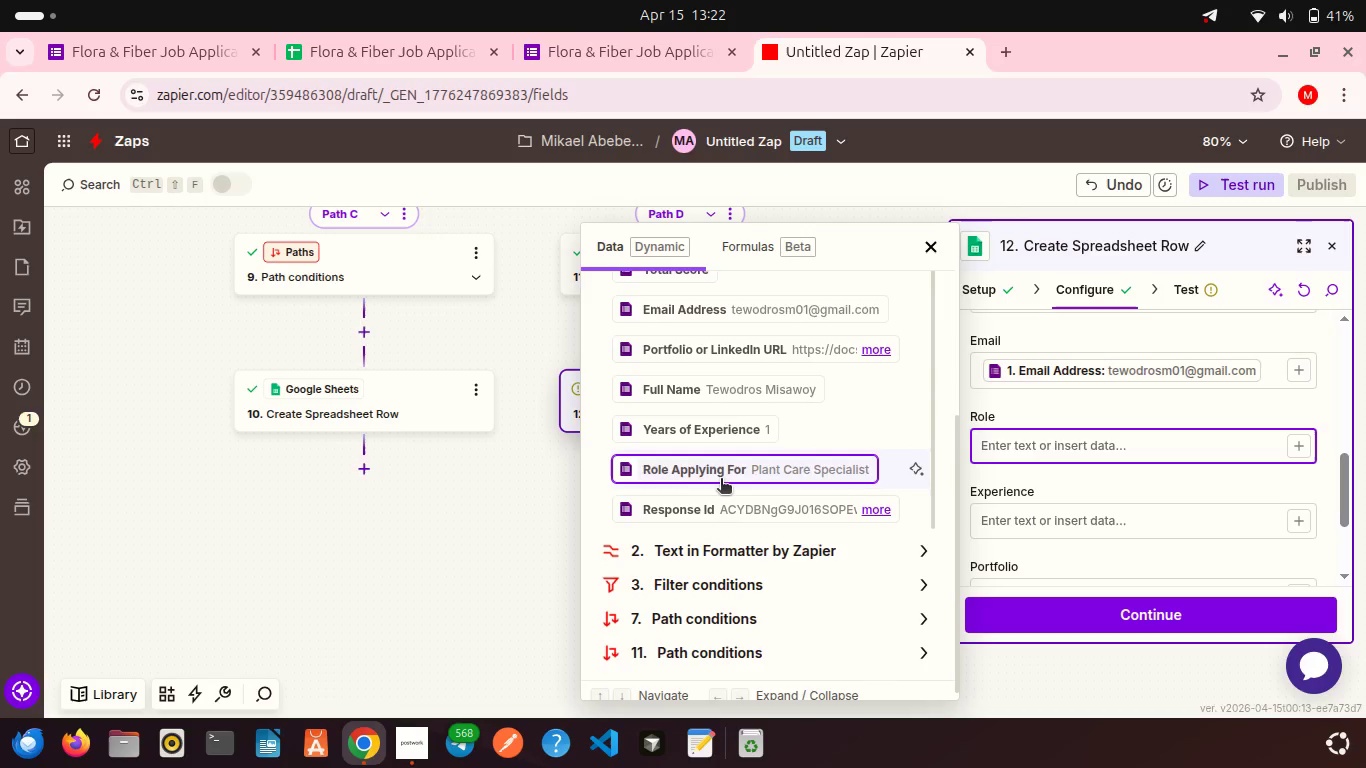 
left_click([721, 480])
 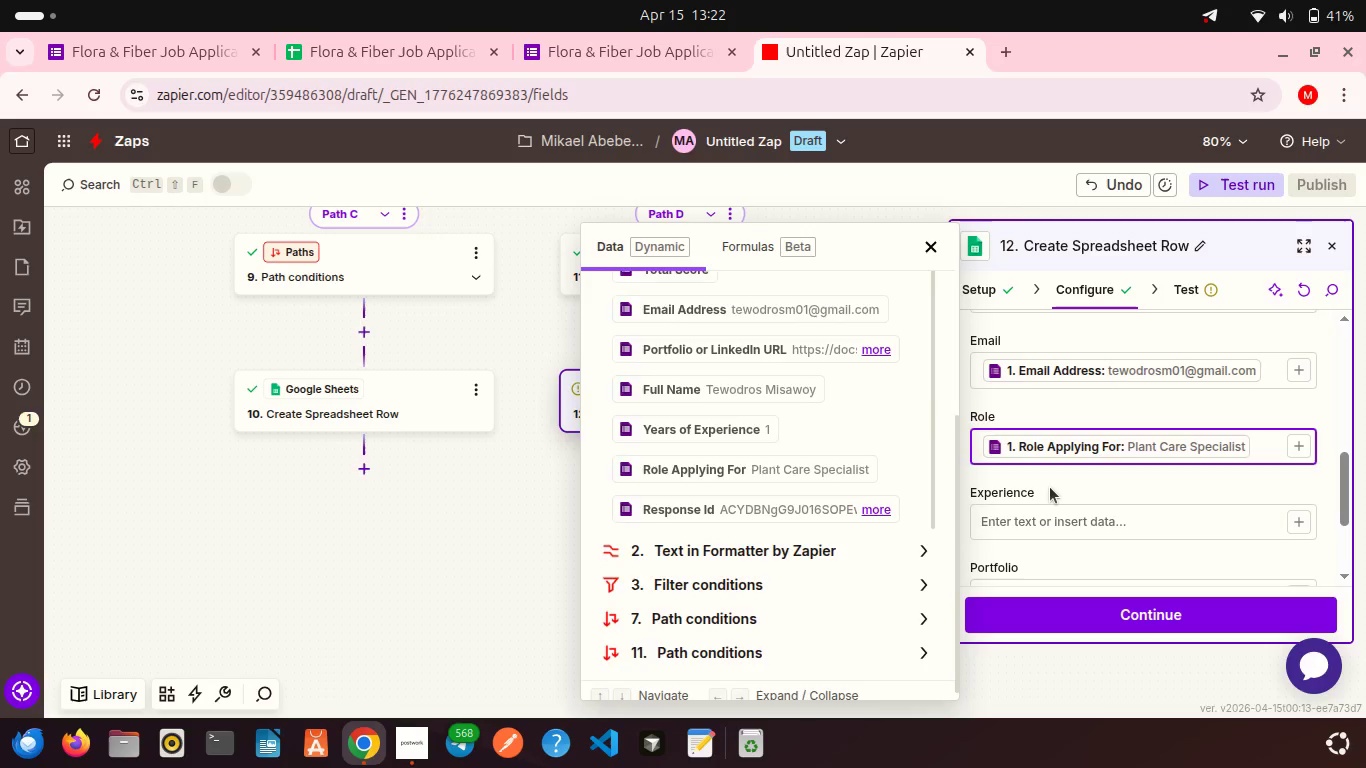 
left_click([1050, 487])
 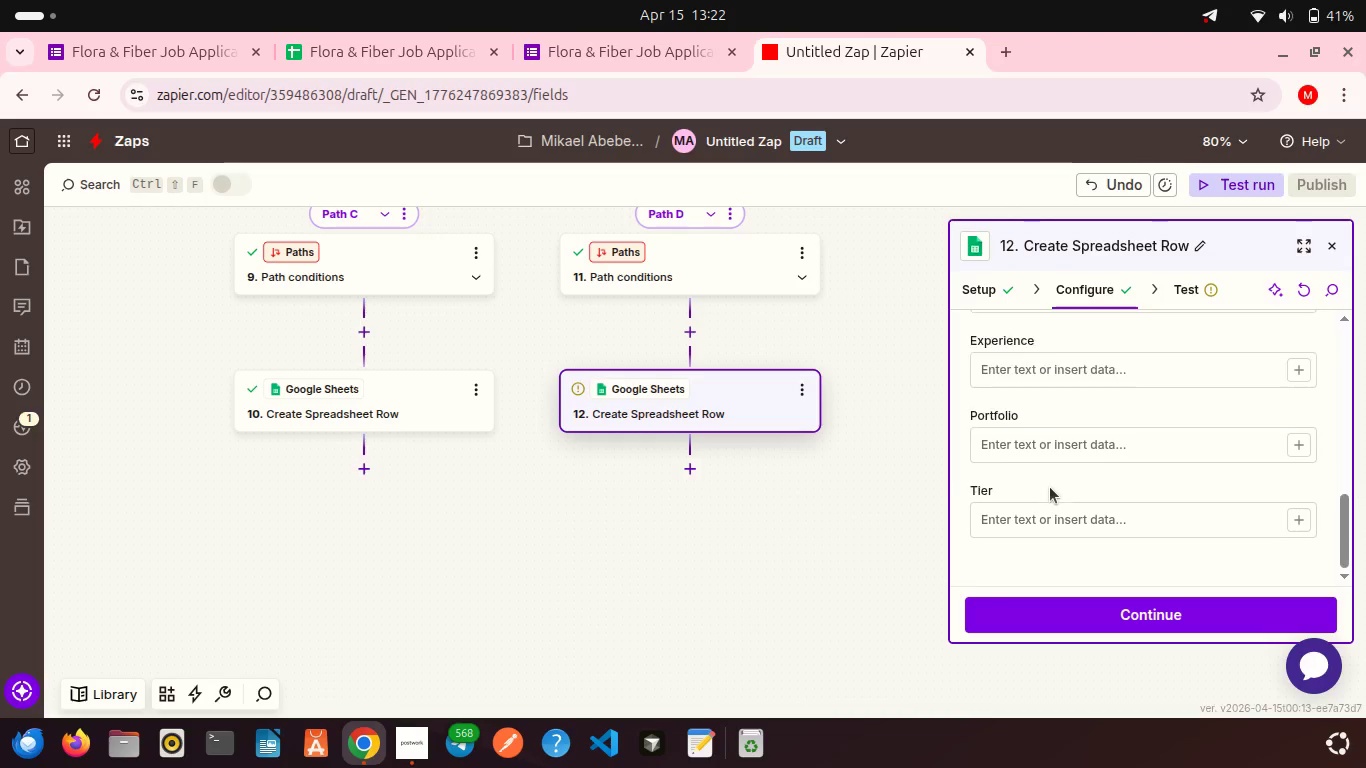 
scroll: coordinate [1050, 487], scroll_direction: down, amount: 3.0
 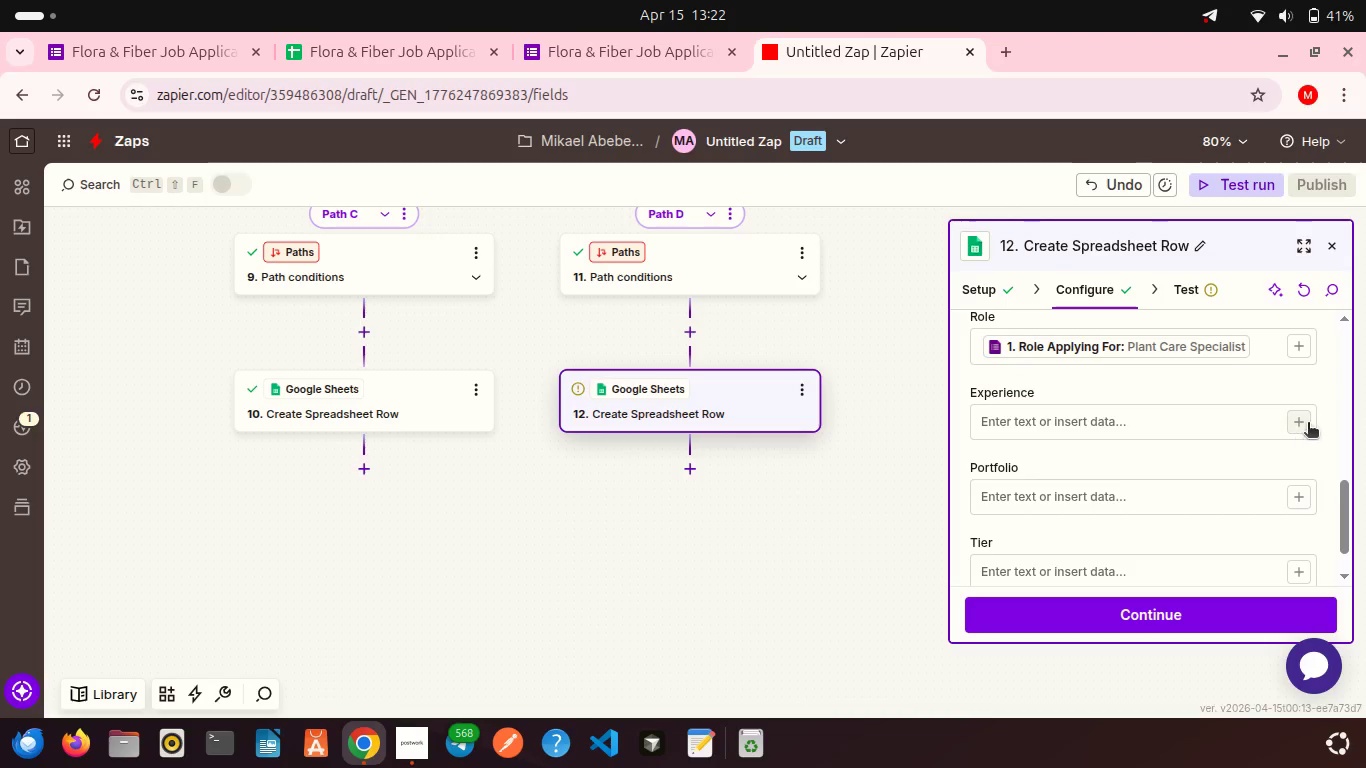 
left_click([1308, 424])
 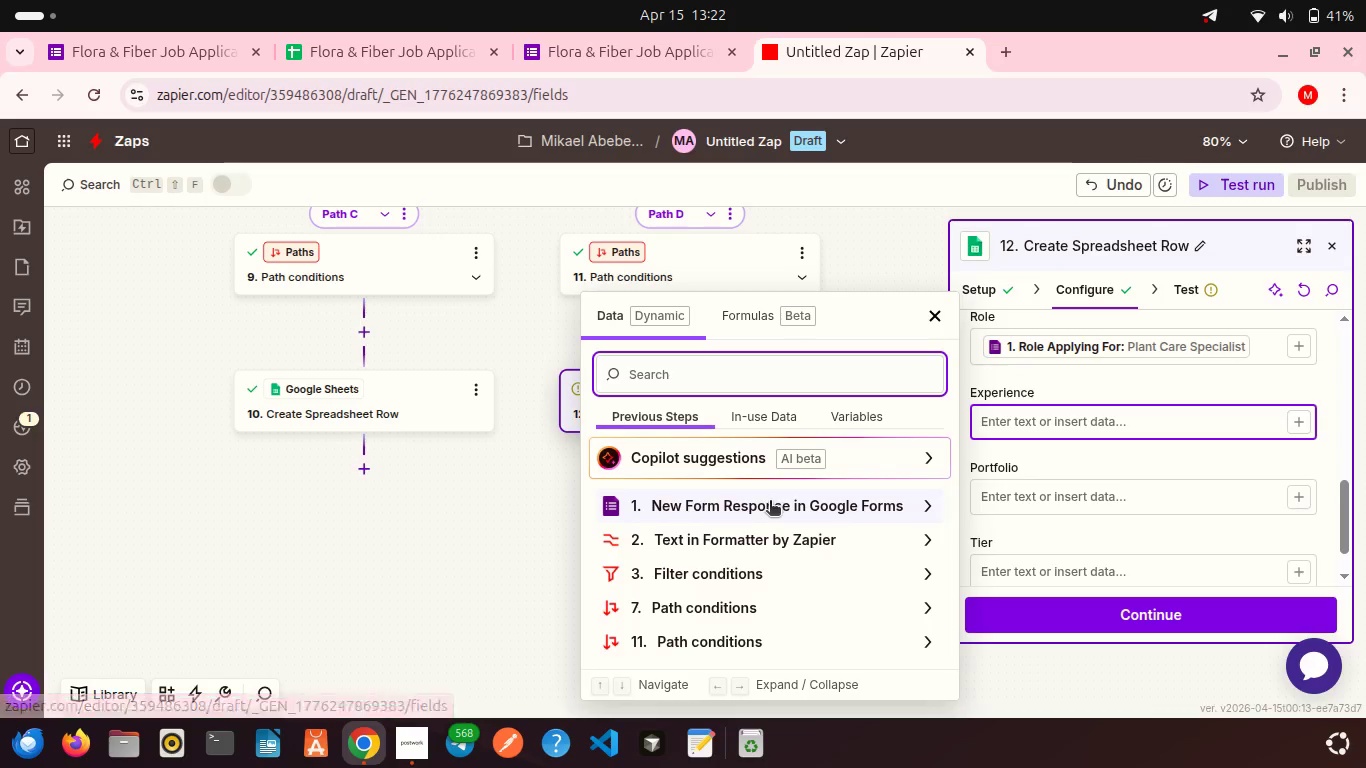 
left_click([770, 502])
 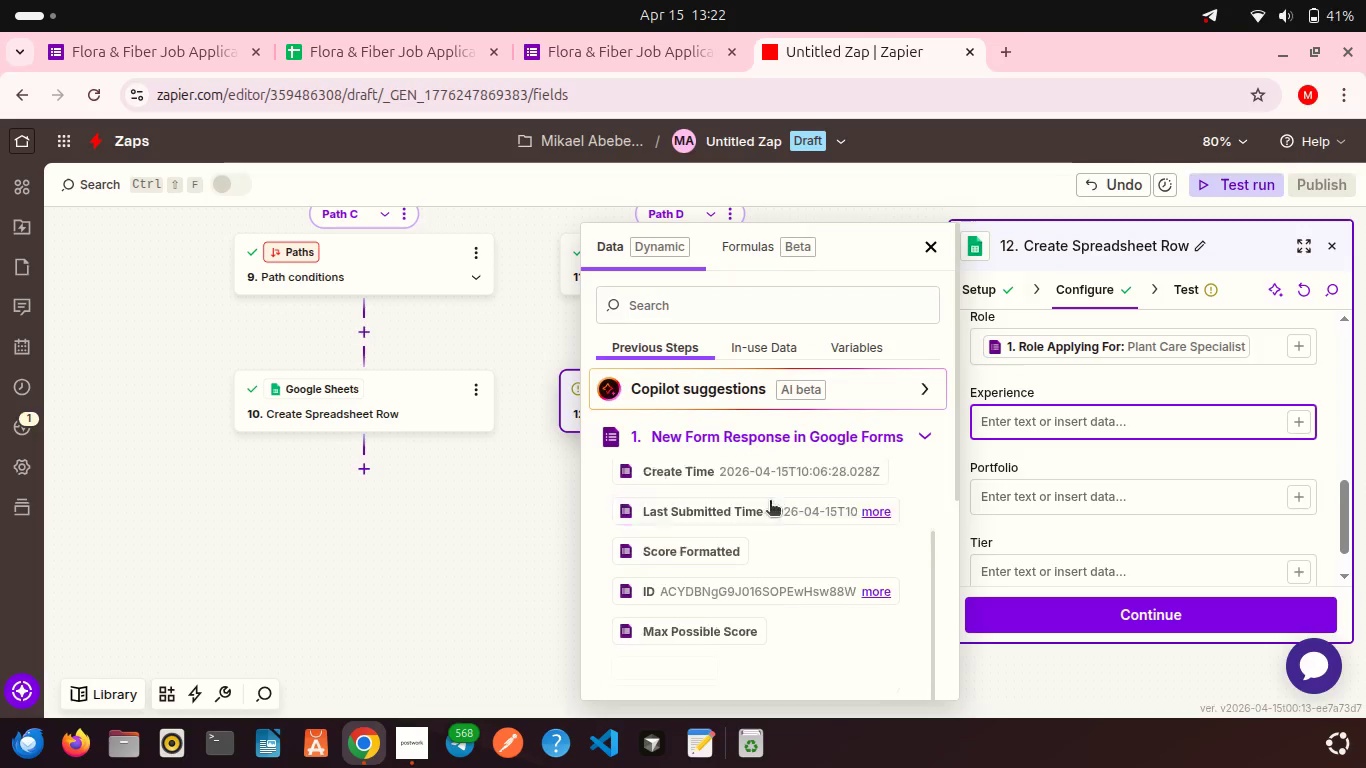 
scroll: coordinate [770, 502], scroll_direction: down, amount: 8.0
 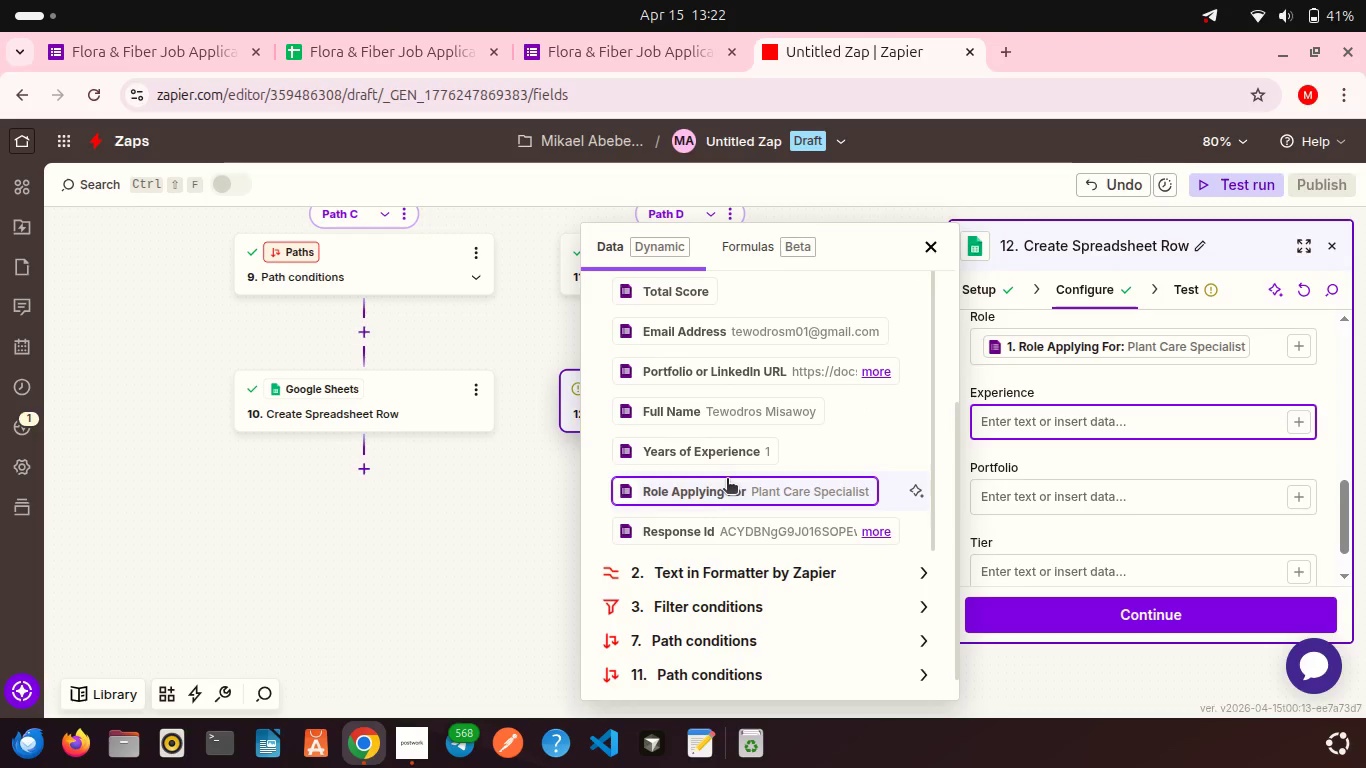 
left_click([727, 480])
 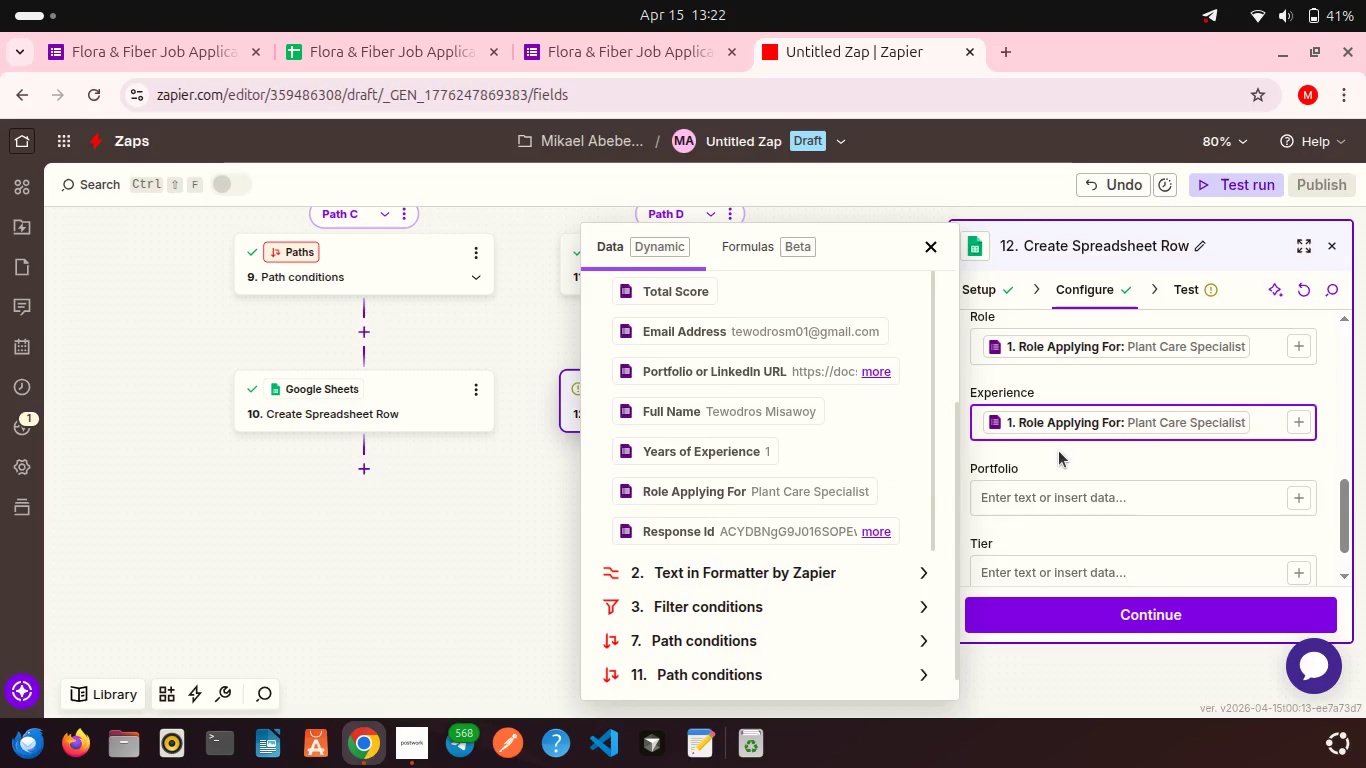 
left_click([1059, 451])
 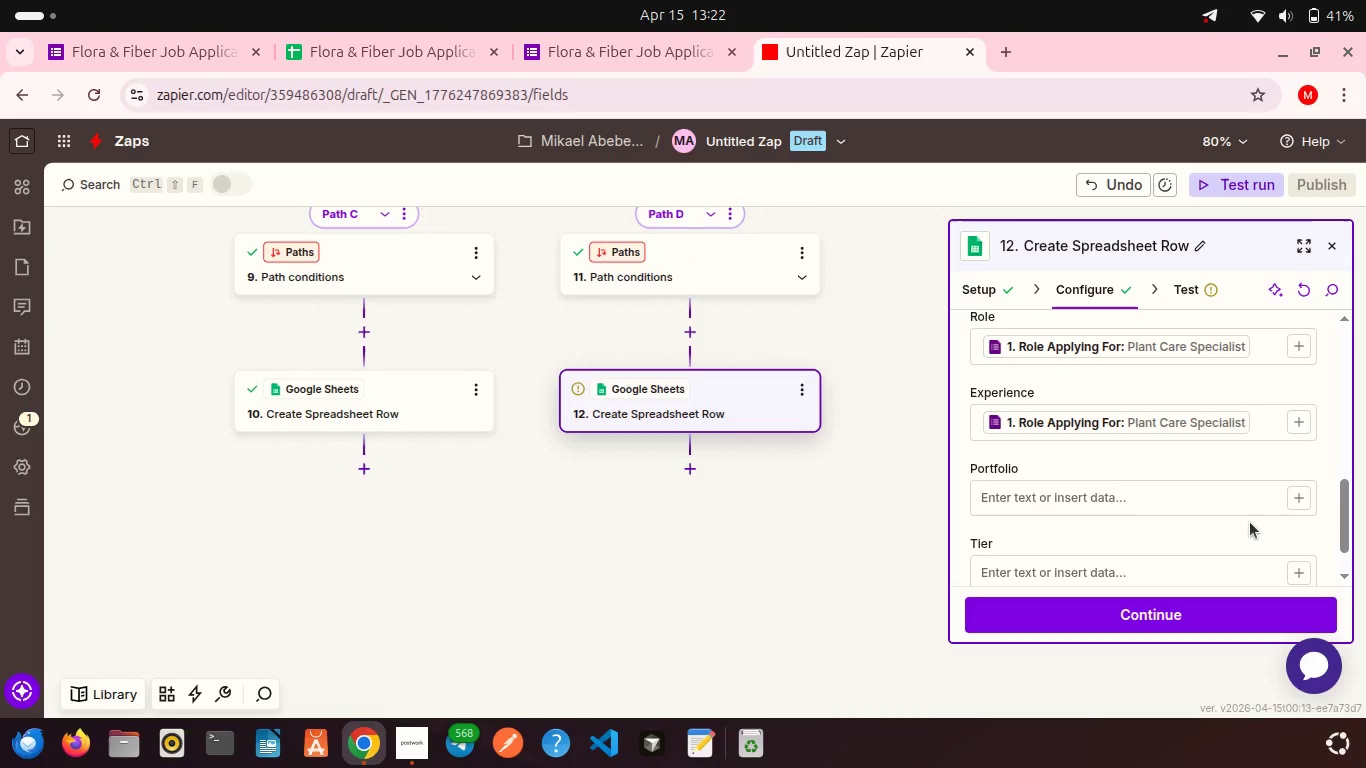 
scroll: coordinate [1250, 522], scroll_direction: down, amount: 1.0
 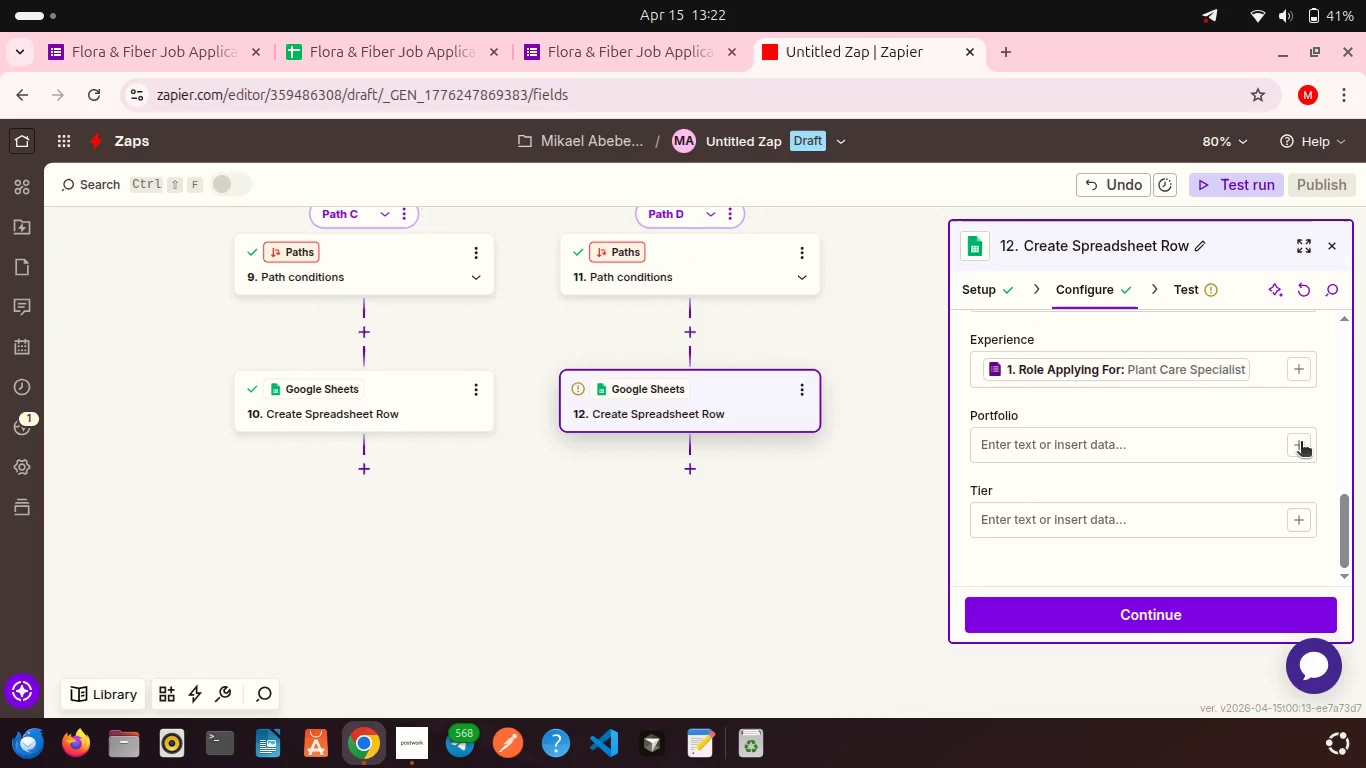 
left_click([1301, 443])
 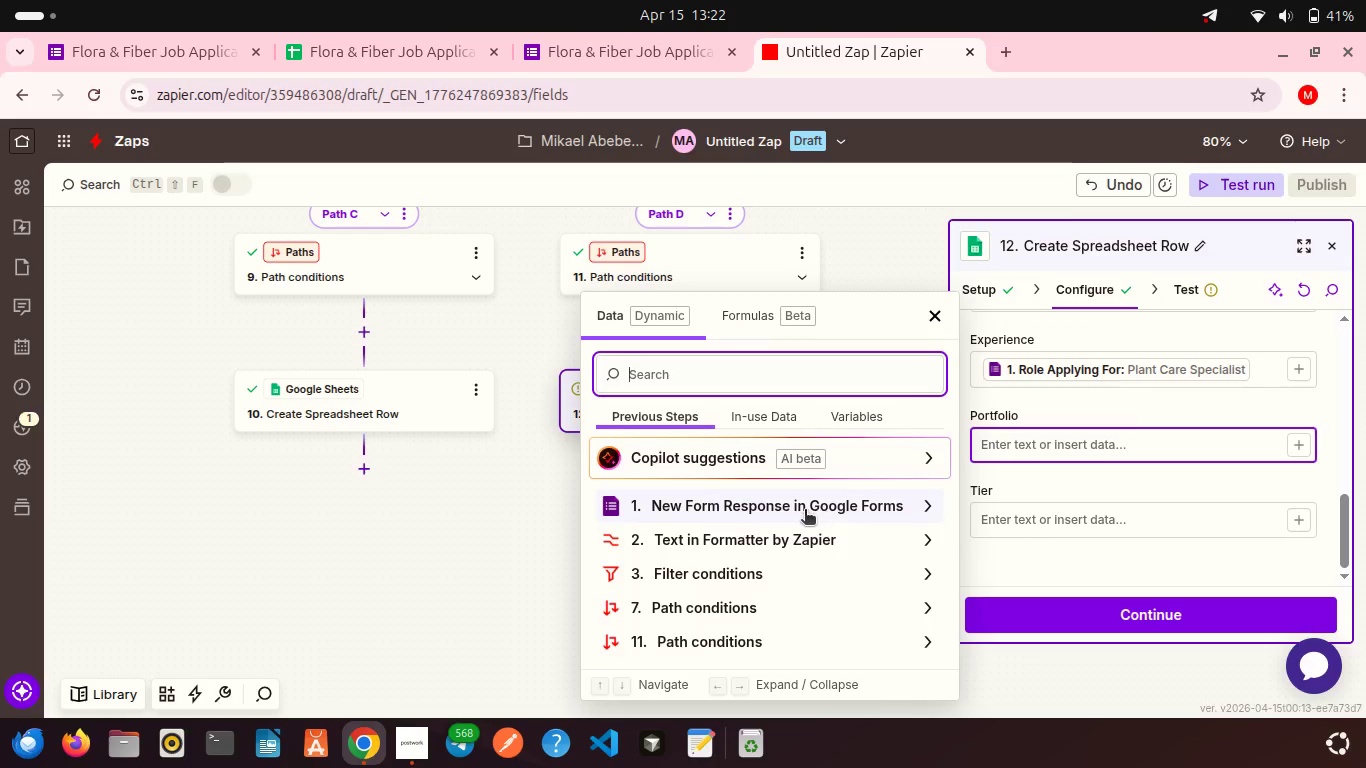 
left_click([805, 511])
 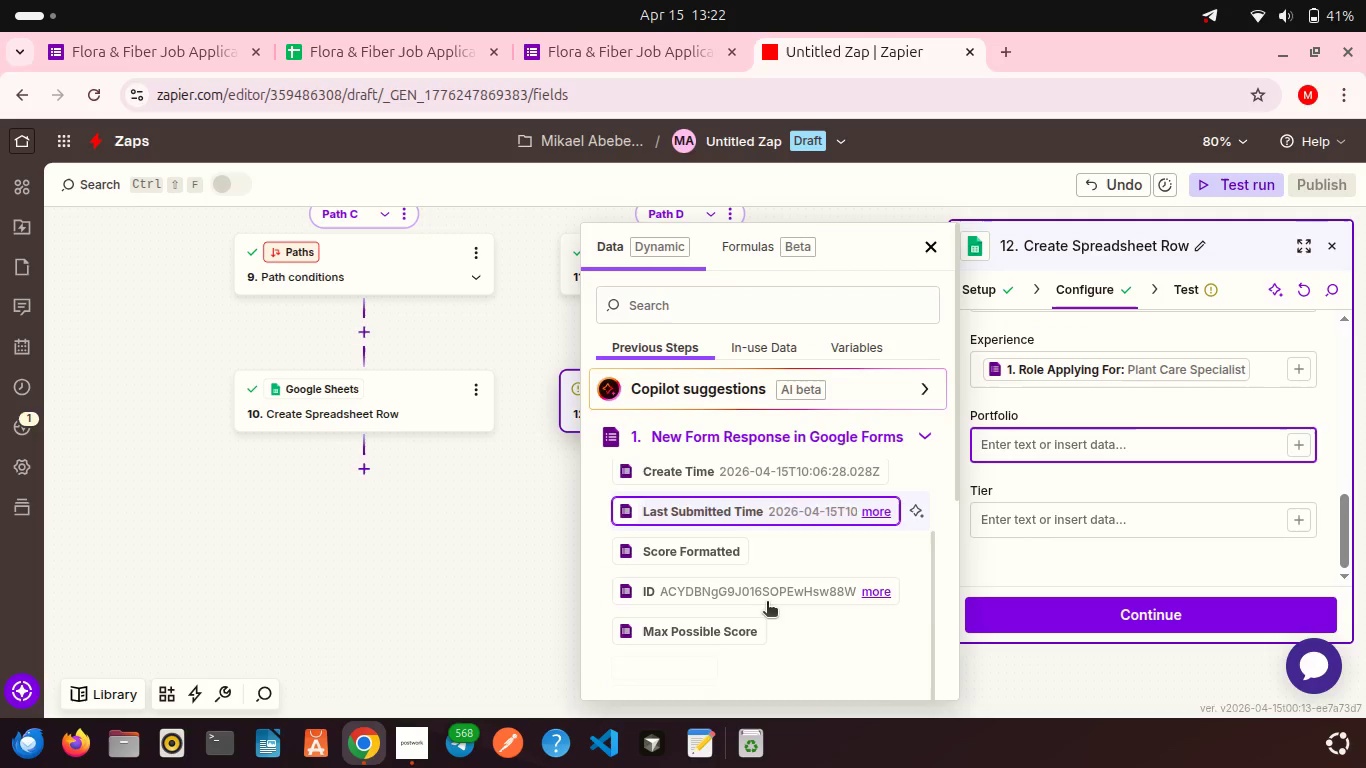 
scroll: coordinate [726, 503], scroll_direction: down, amount: 8.0
 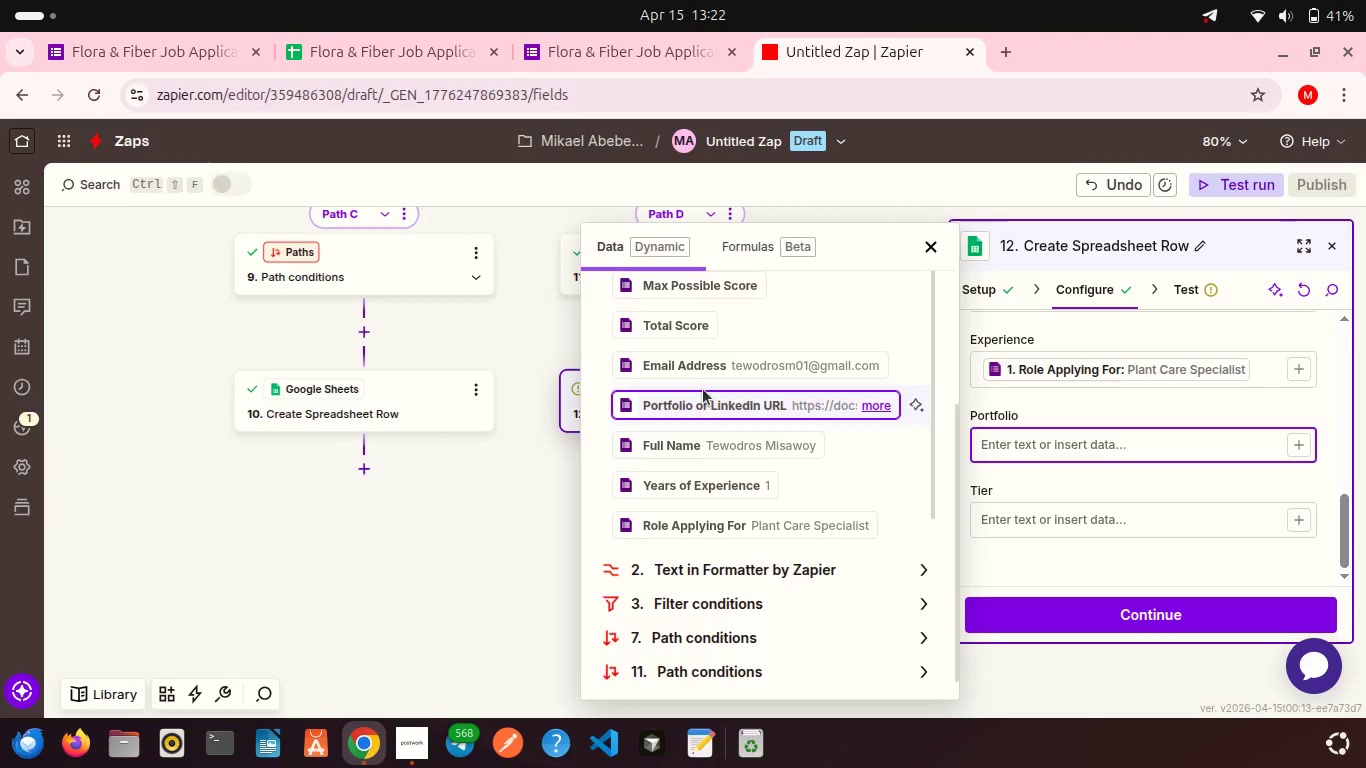 
left_click([703, 392])
 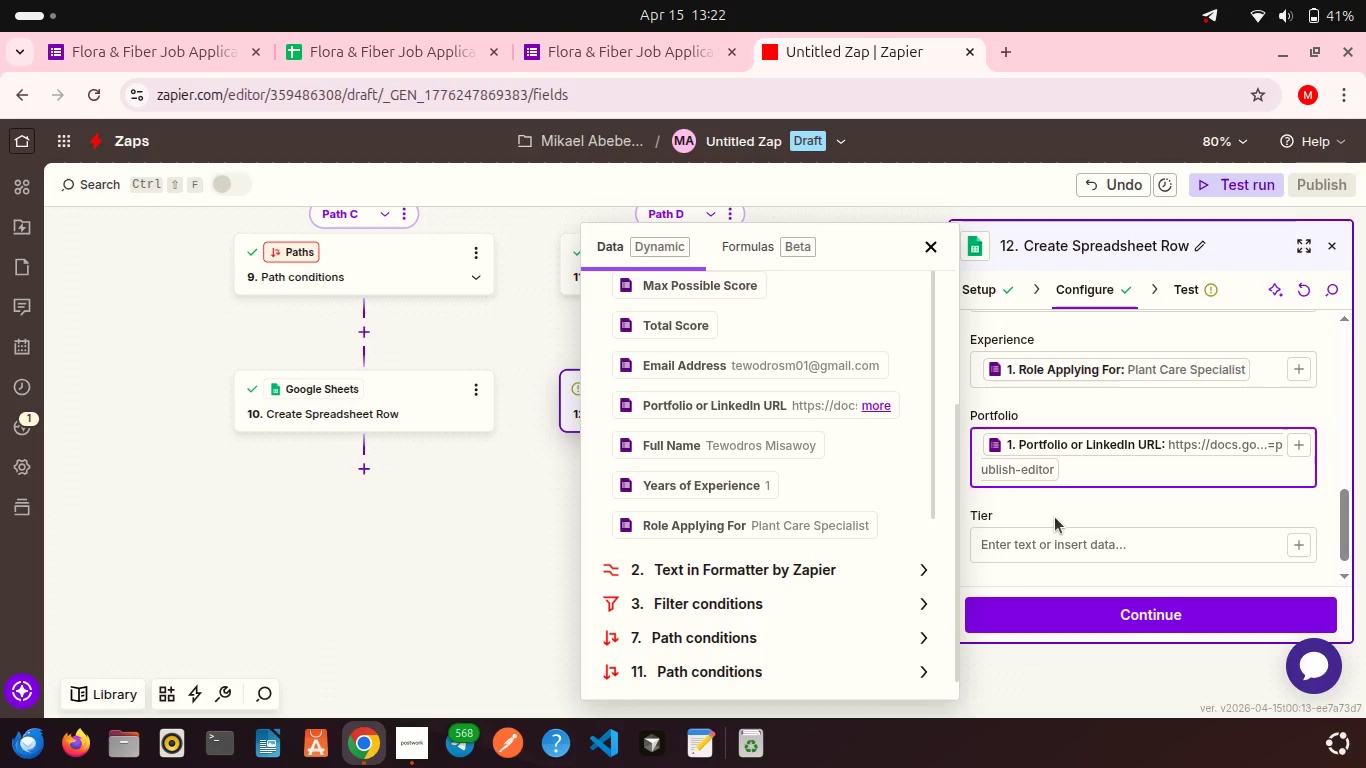 
left_click([1055, 517])
 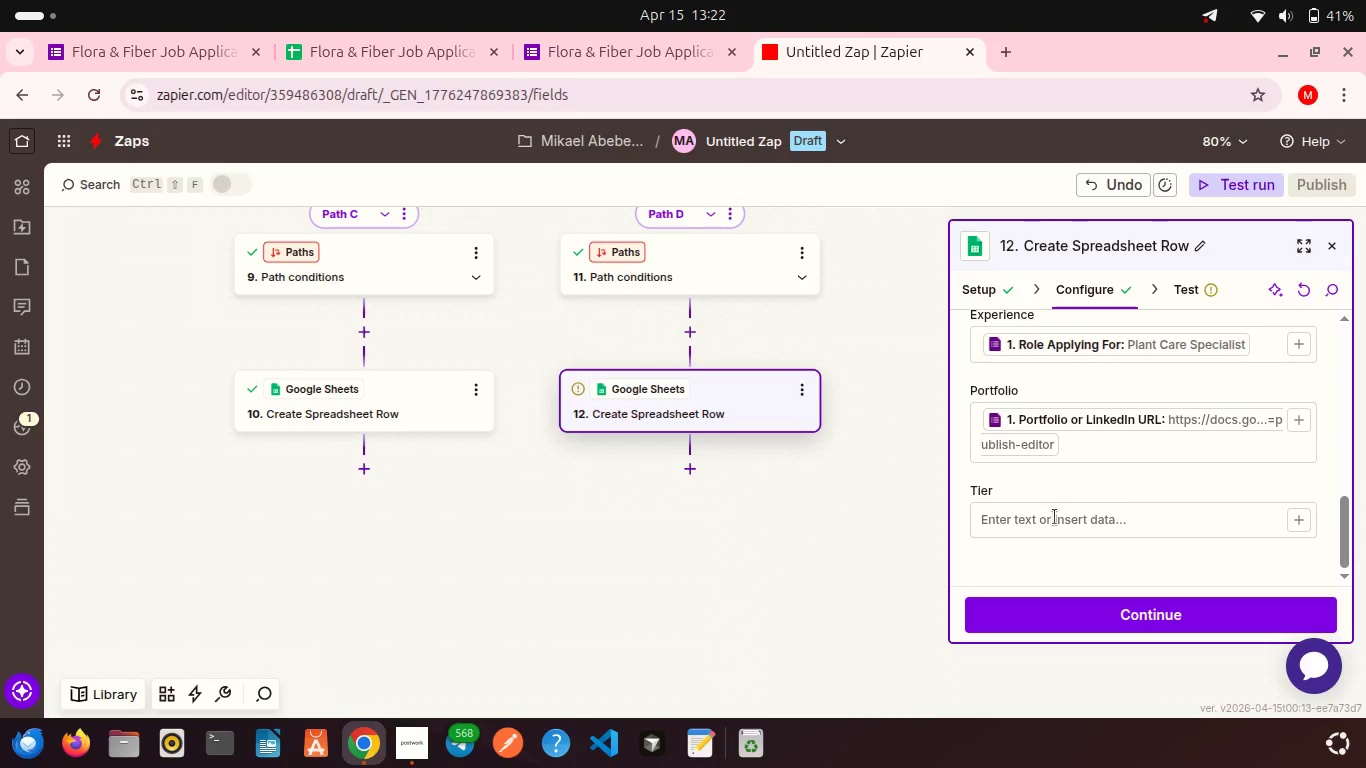 
scroll: coordinate [1055, 517], scroll_direction: down, amount: 3.0
 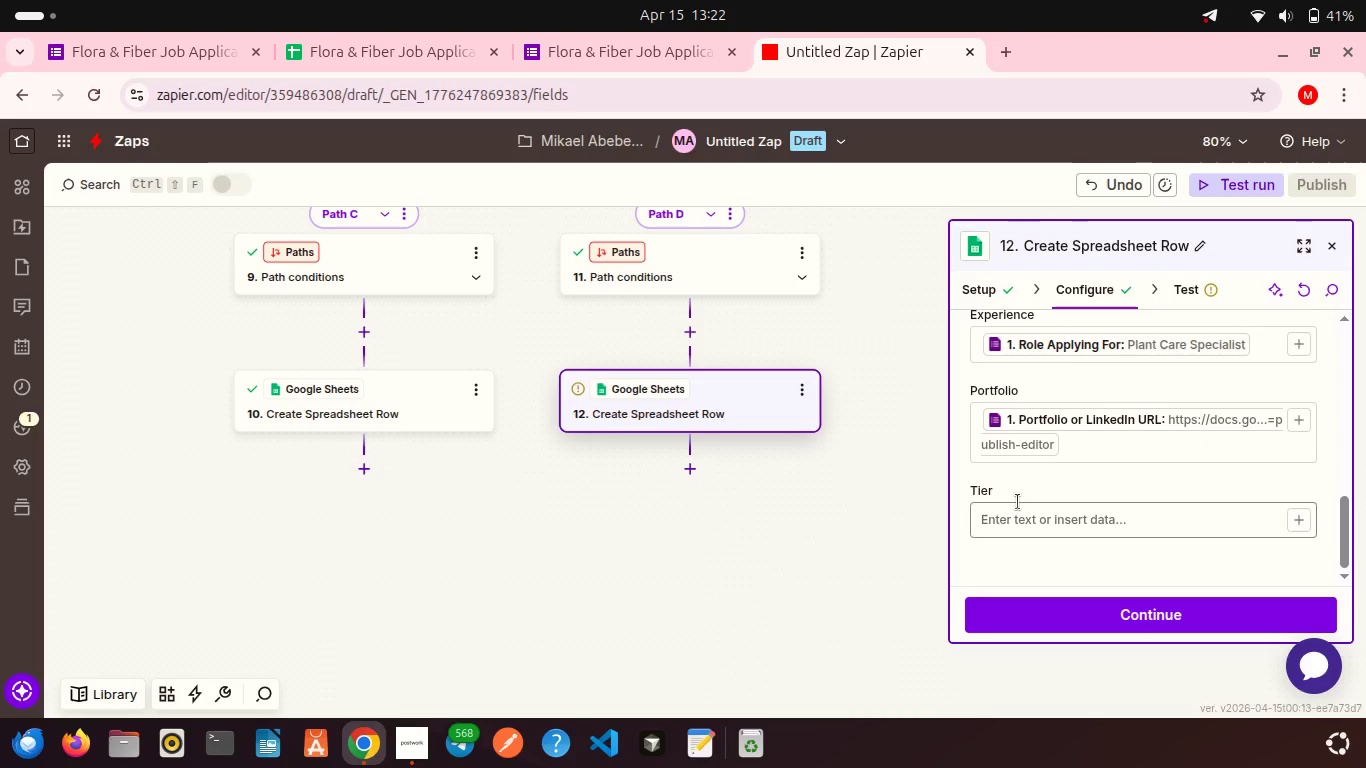 
left_click([1018, 502])
 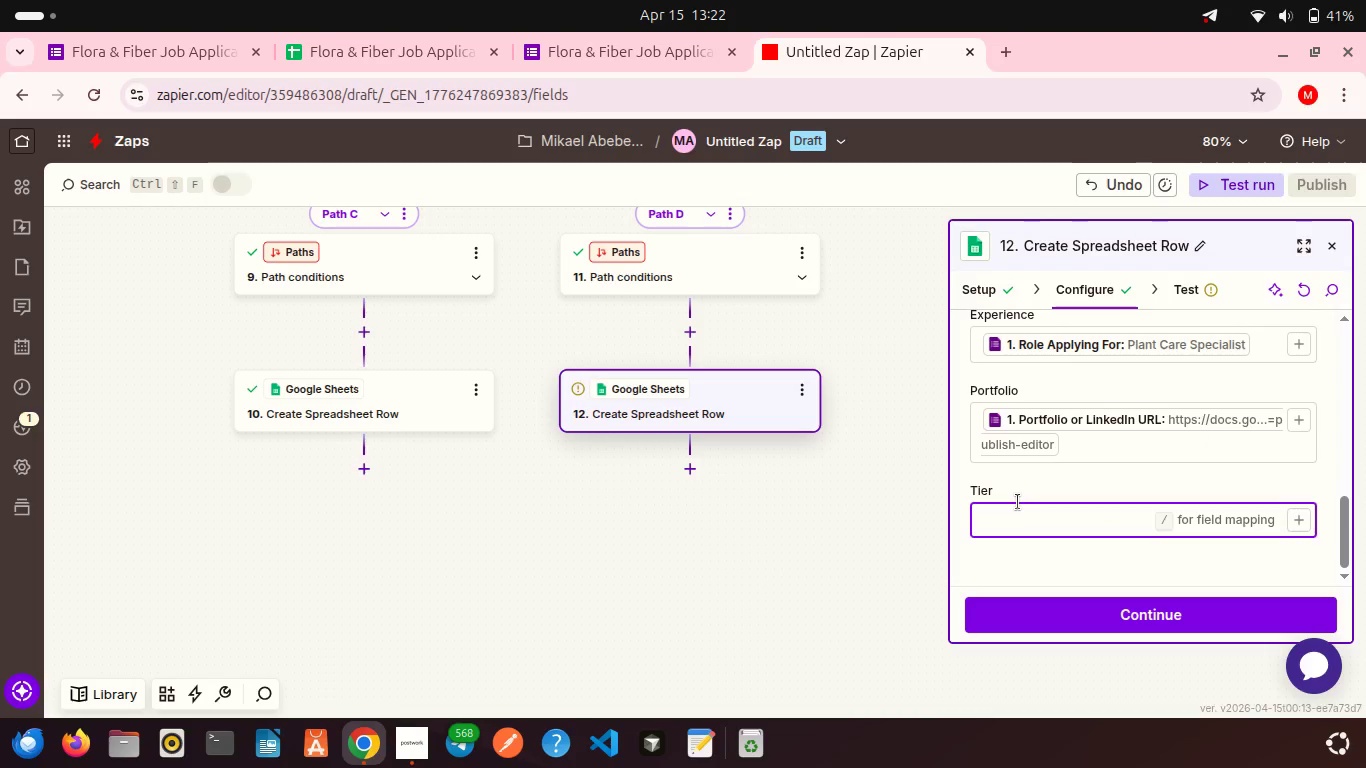 
type(Tier B)
 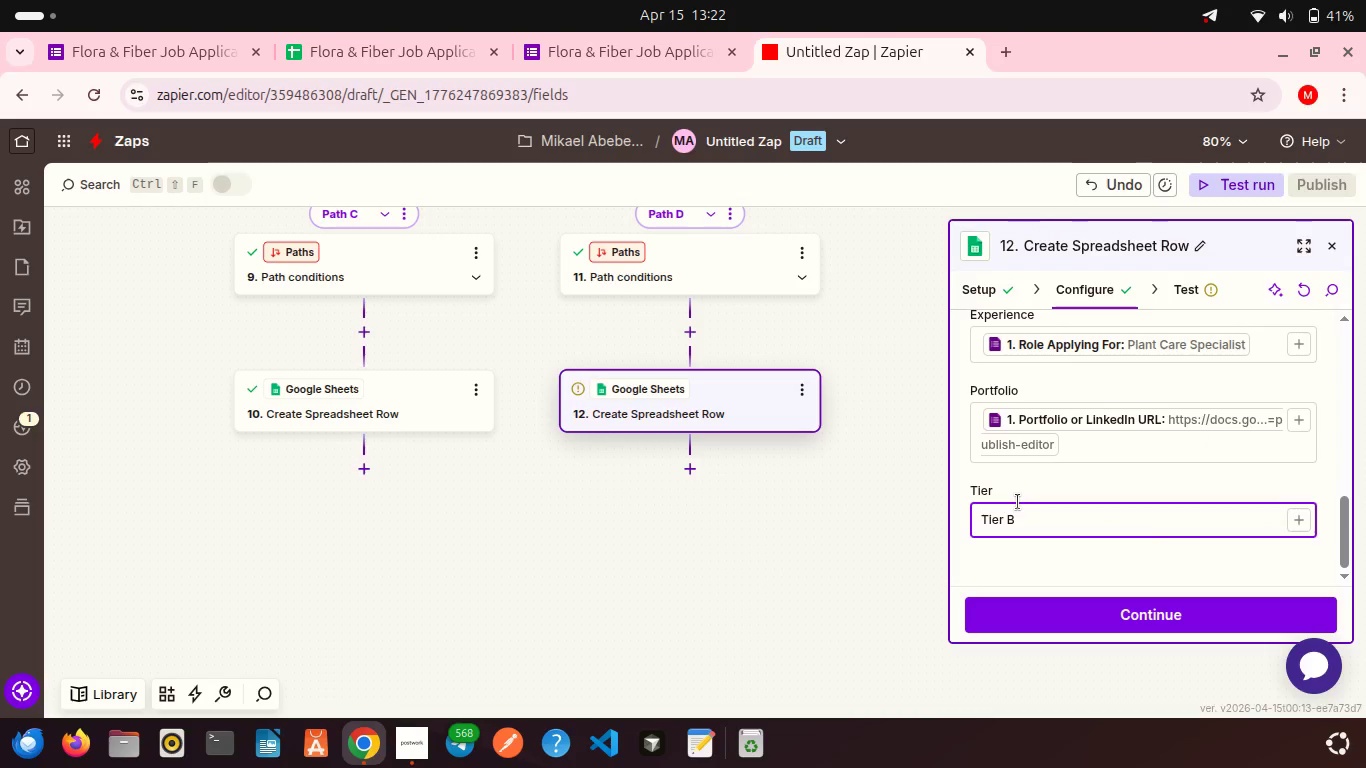 
left_click([372, 404])
 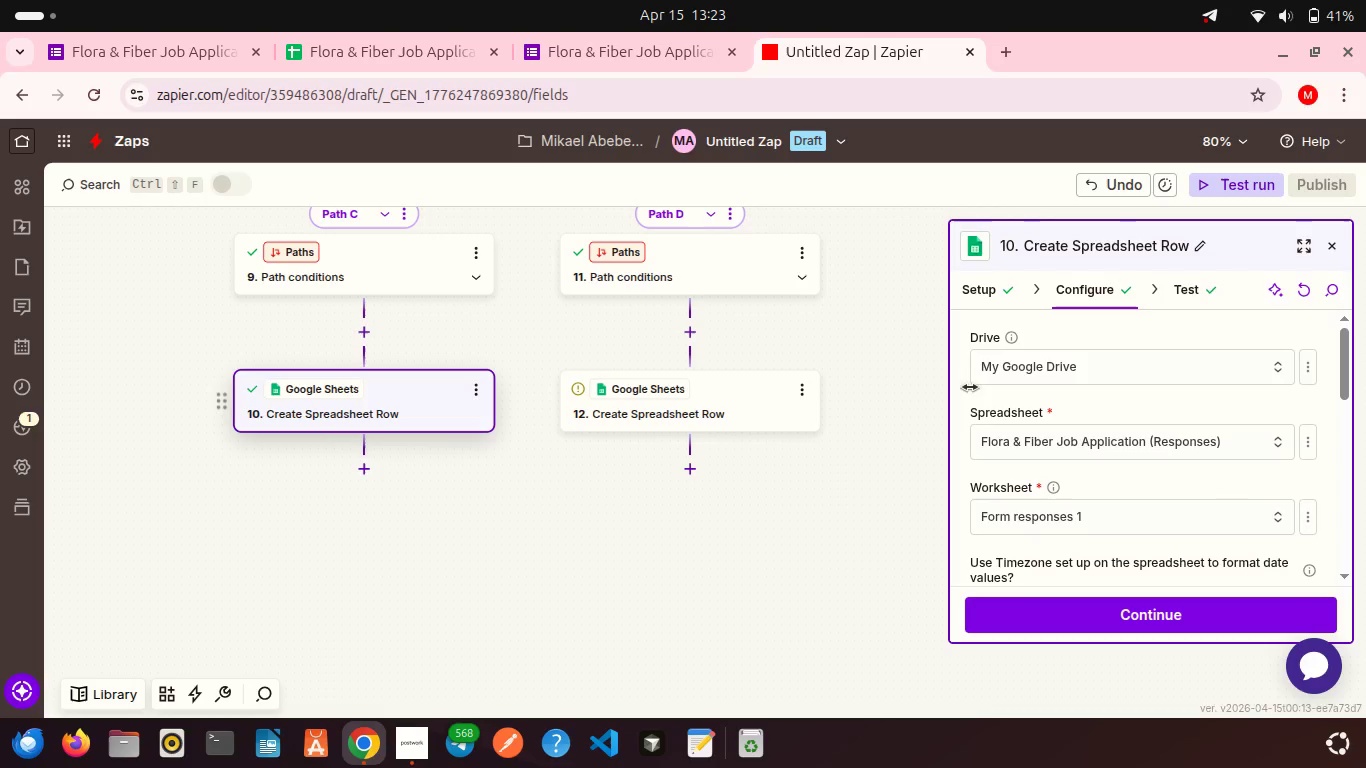 
scroll: coordinate [1002, 415], scroll_direction: down, amount: 14.0
 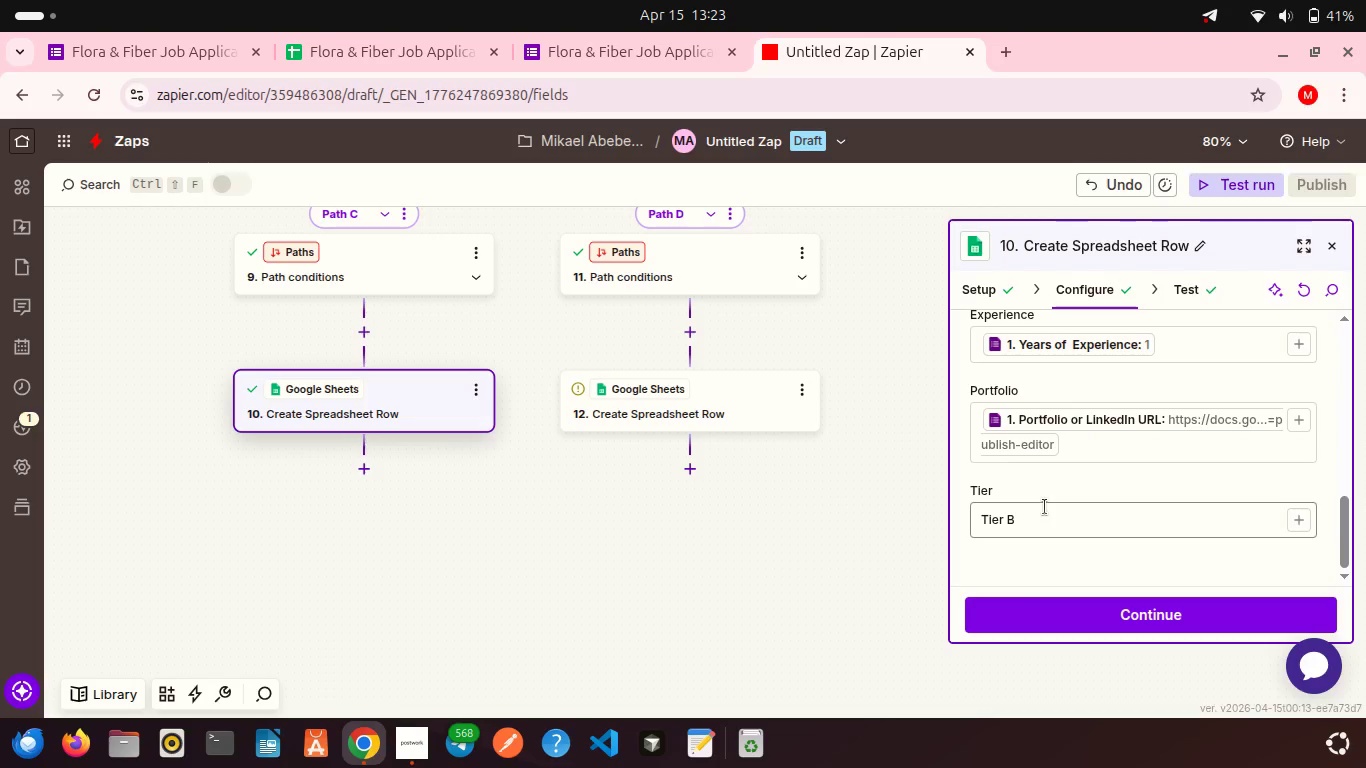 
left_click([1045, 507])
 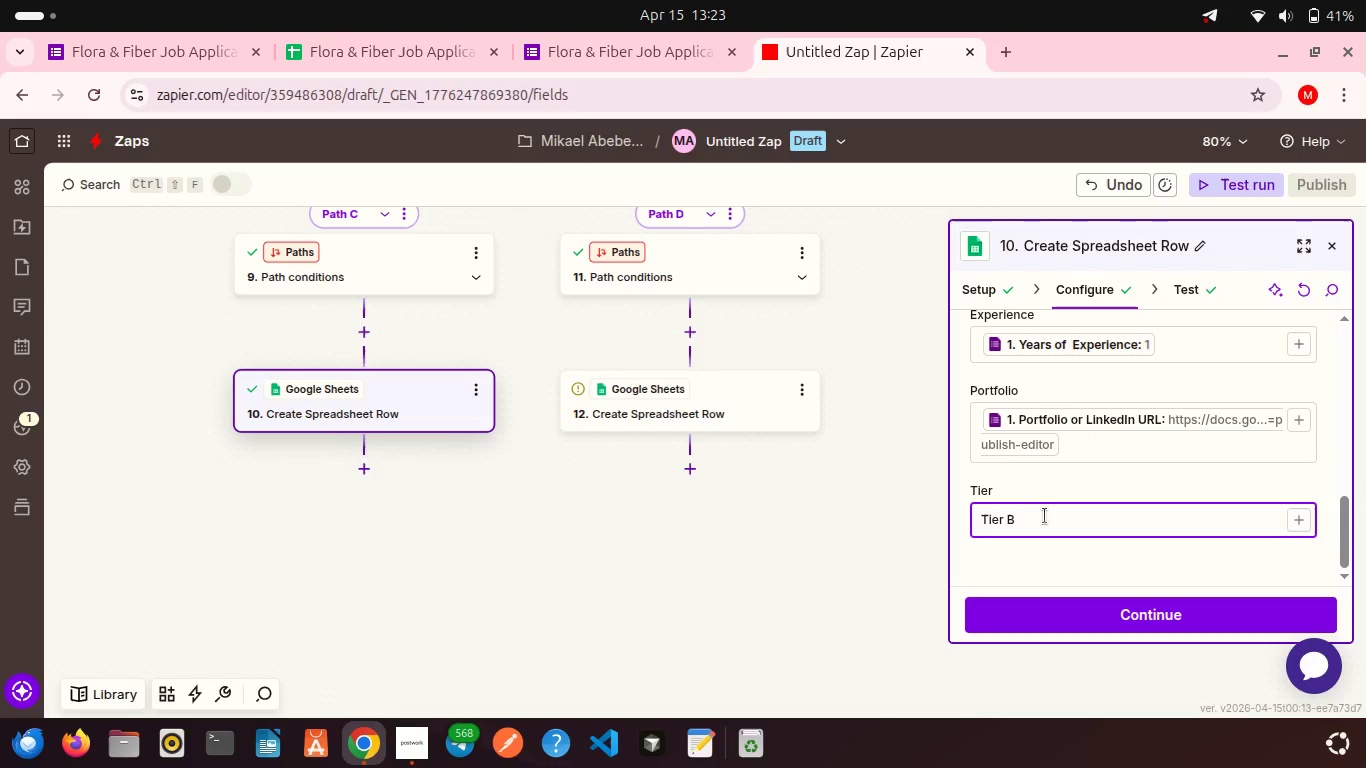 
left_click([1045, 516])
 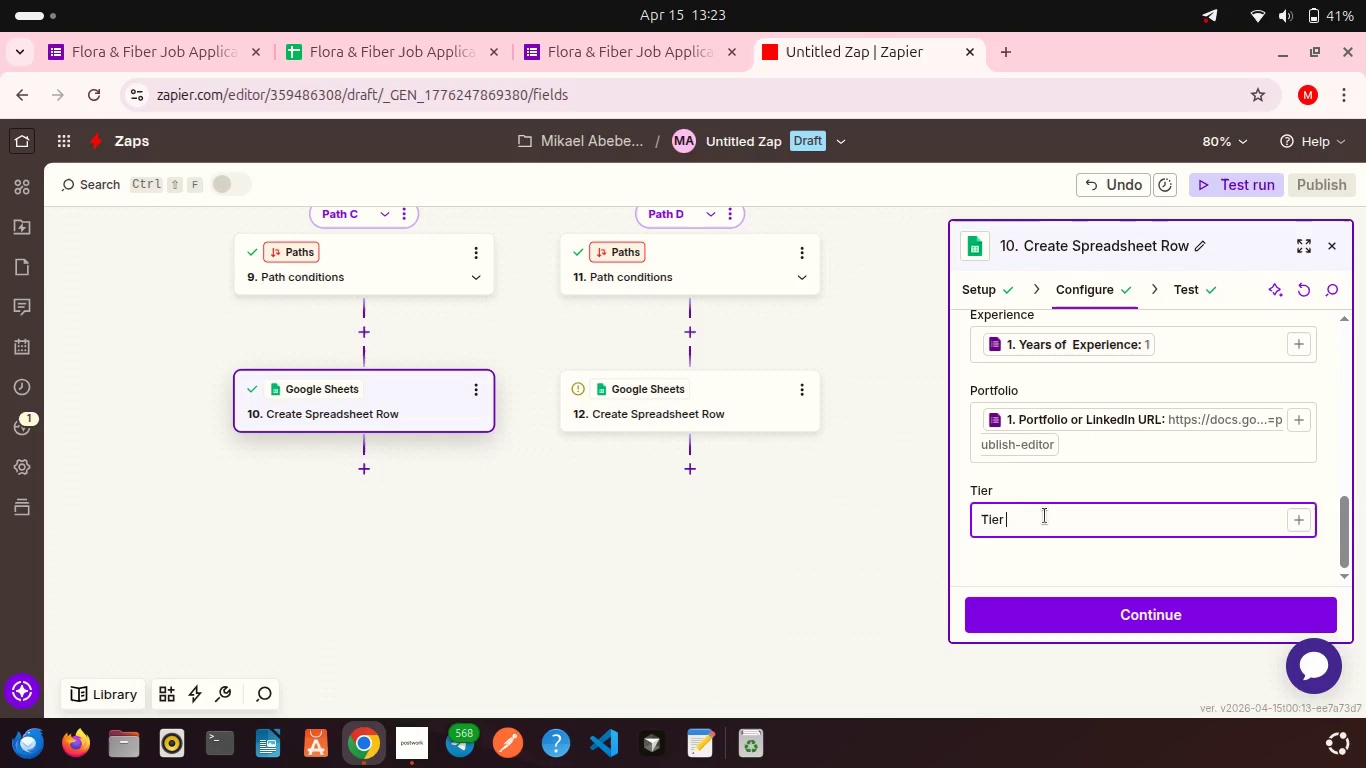 
key(Backspace)
 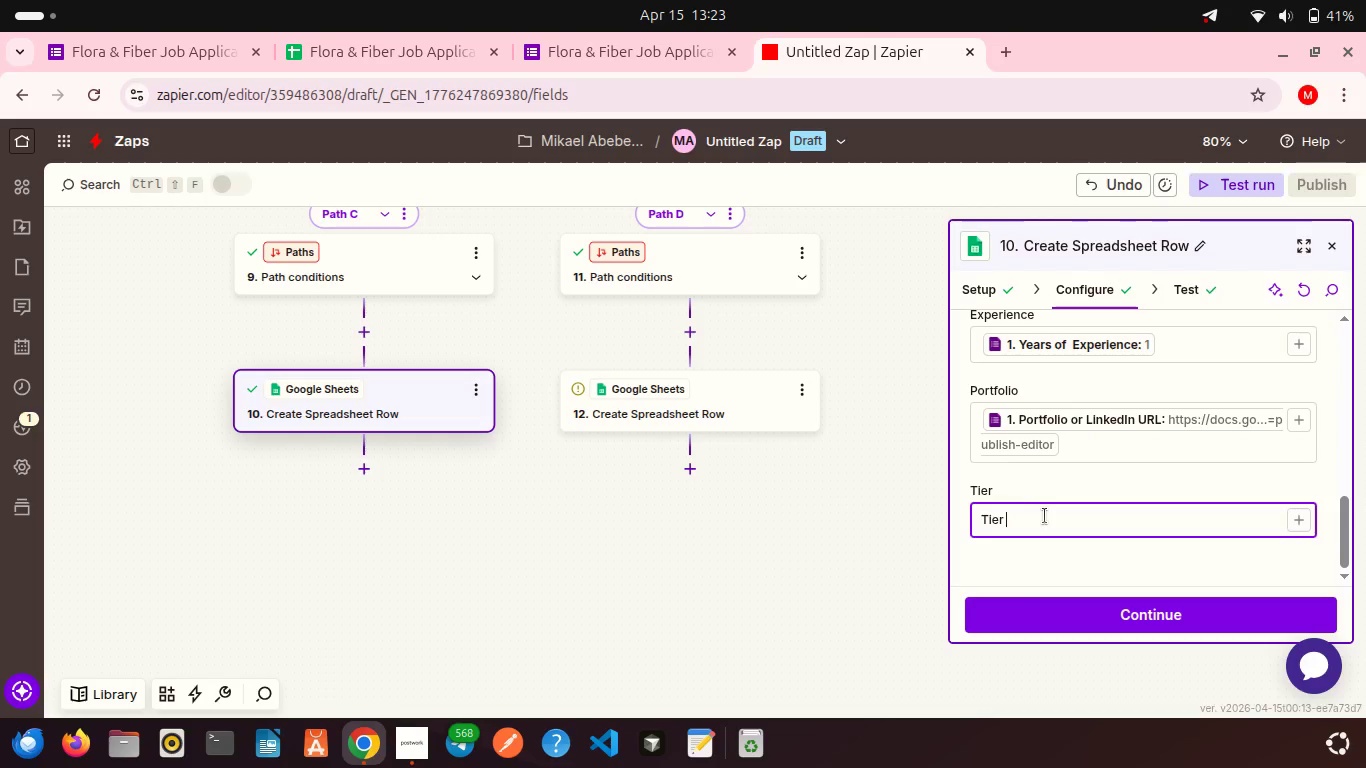 
key(Shift+ShiftLeft)
 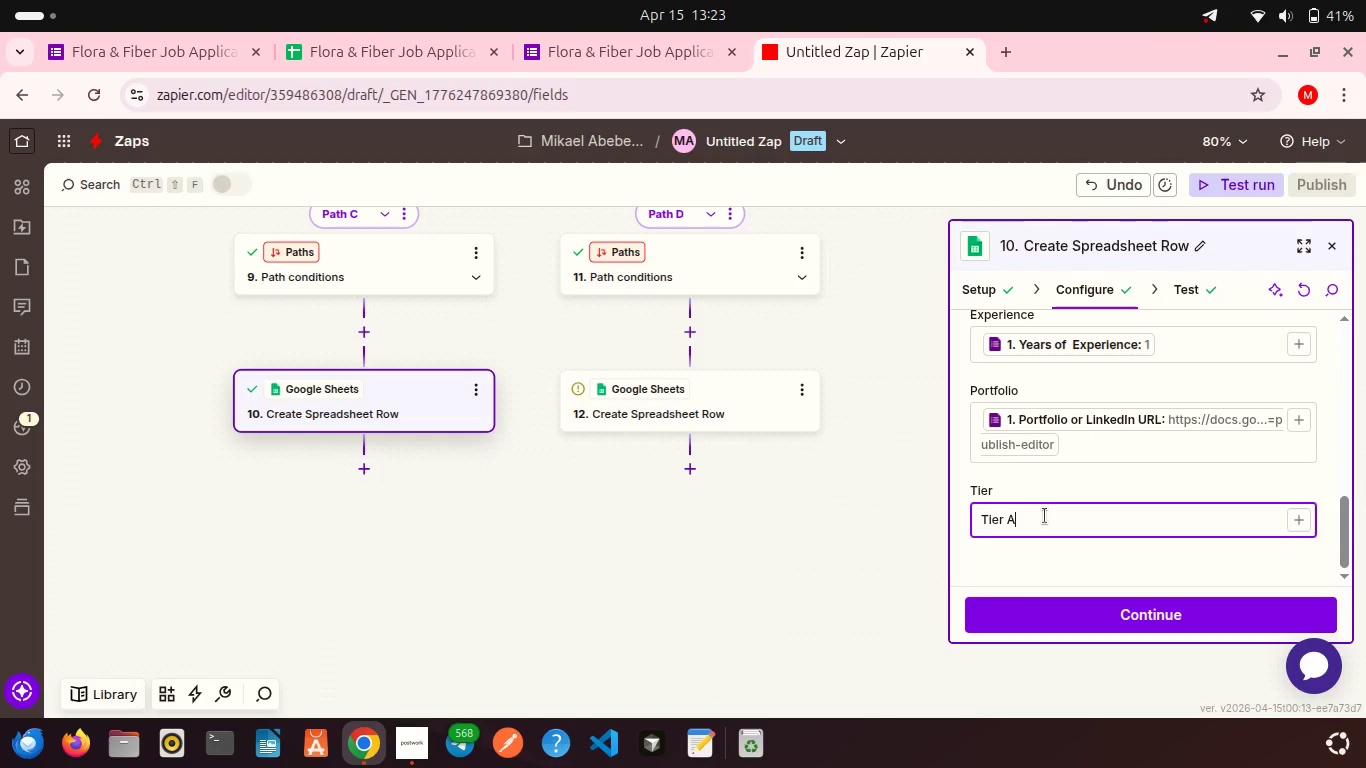 
key(Shift+A)
 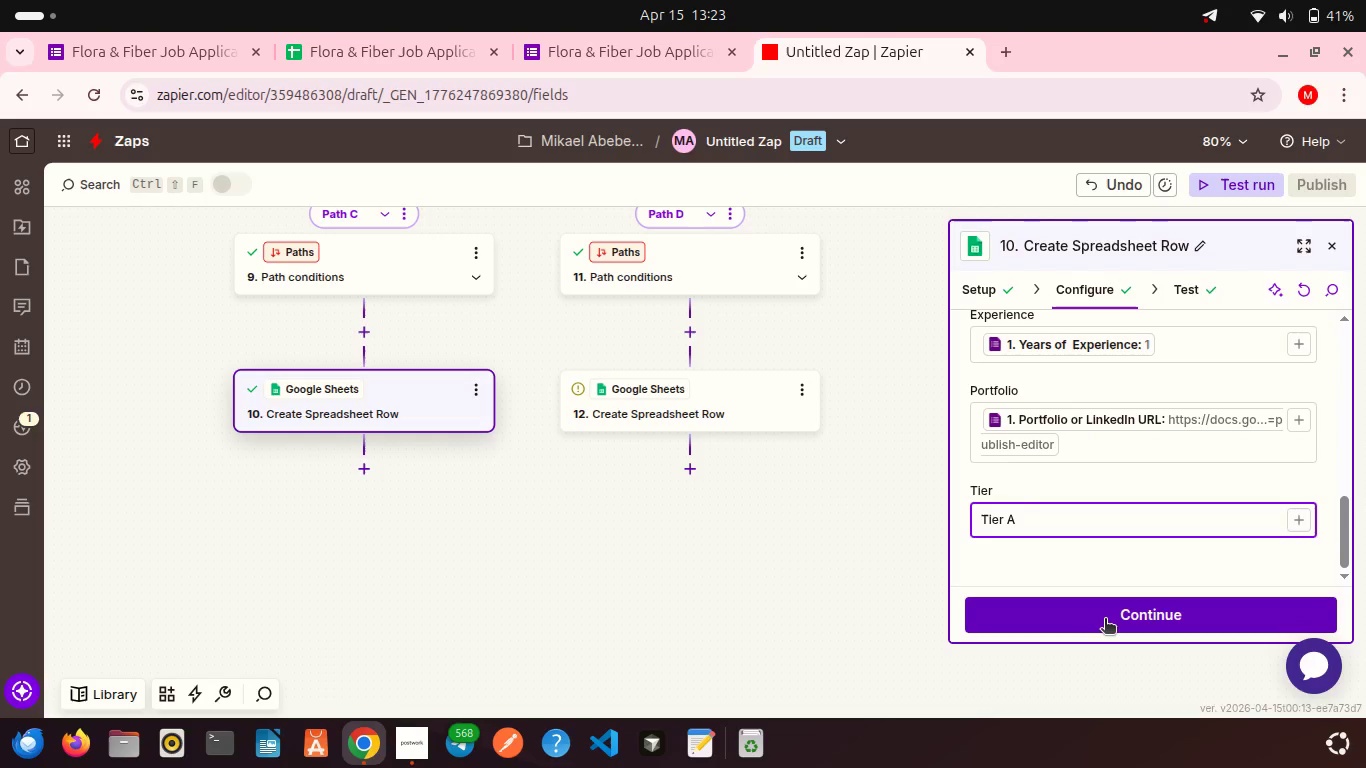 
left_click([1105, 620])
 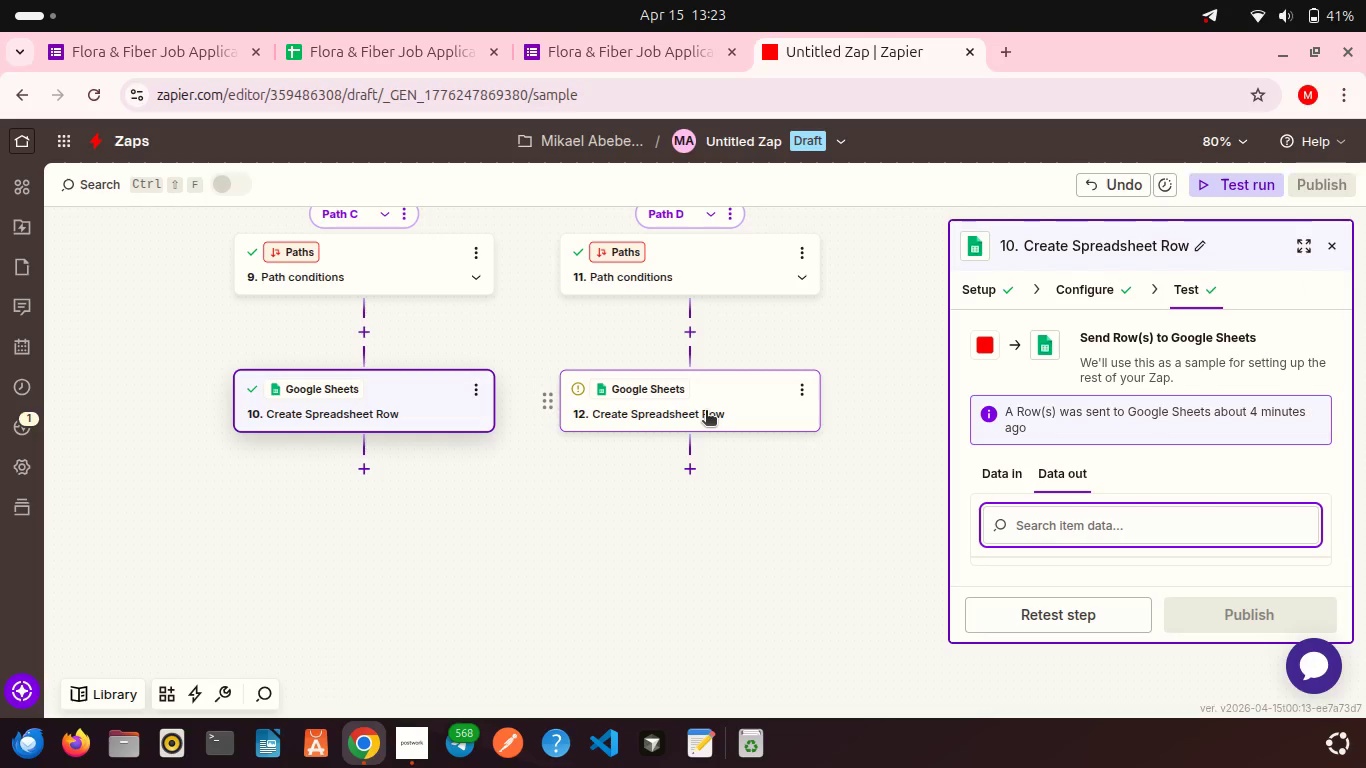 
left_click([706, 412])
 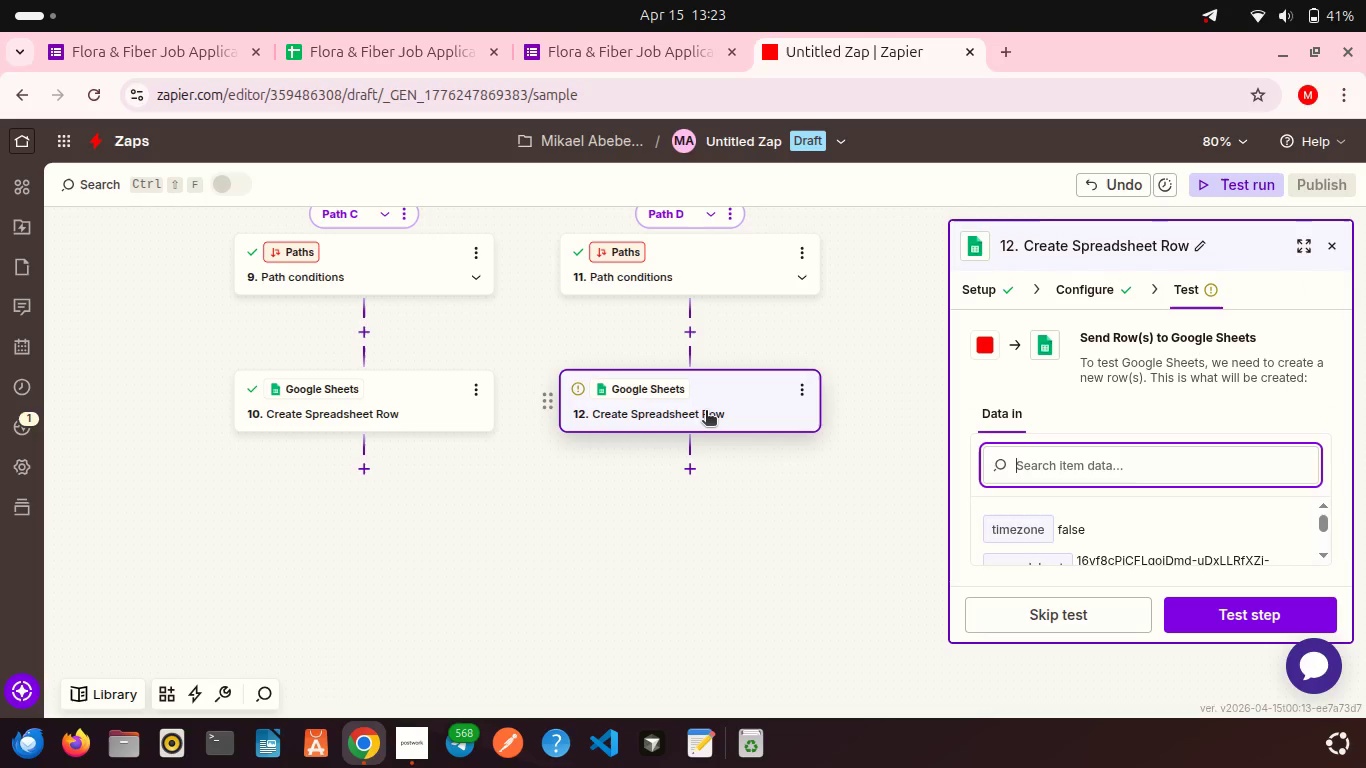 
left_click([706, 412])
 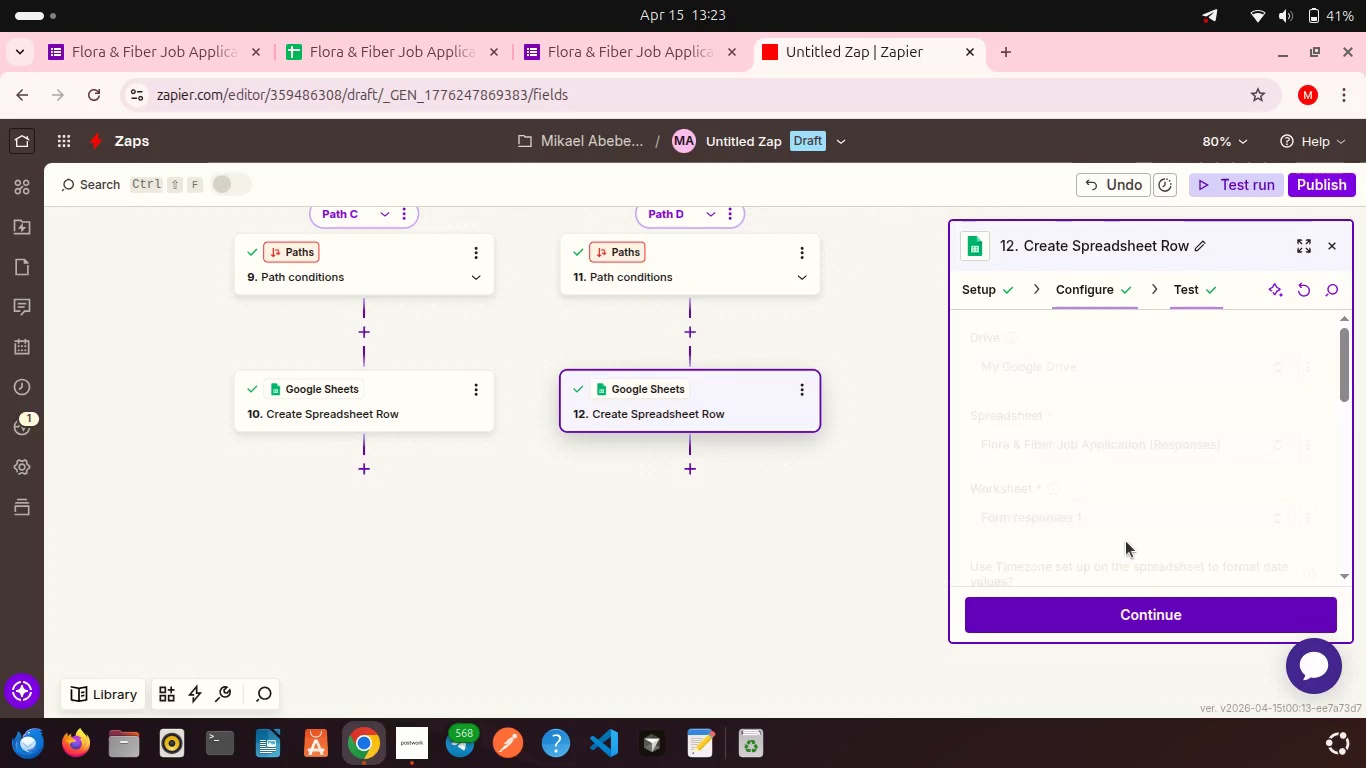 
scroll: coordinate [1126, 541], scroll_direction: down, amount: 18.0
 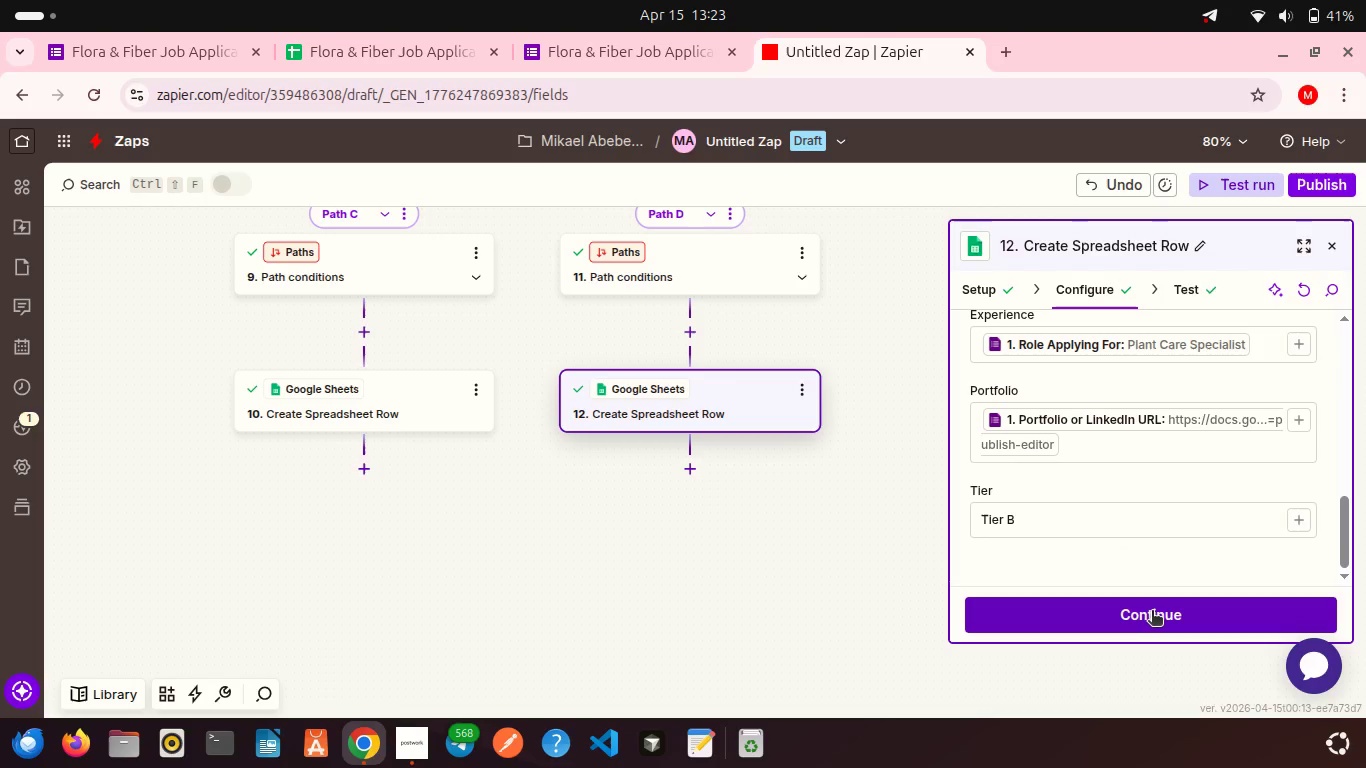 
left_click([1152, 612])
 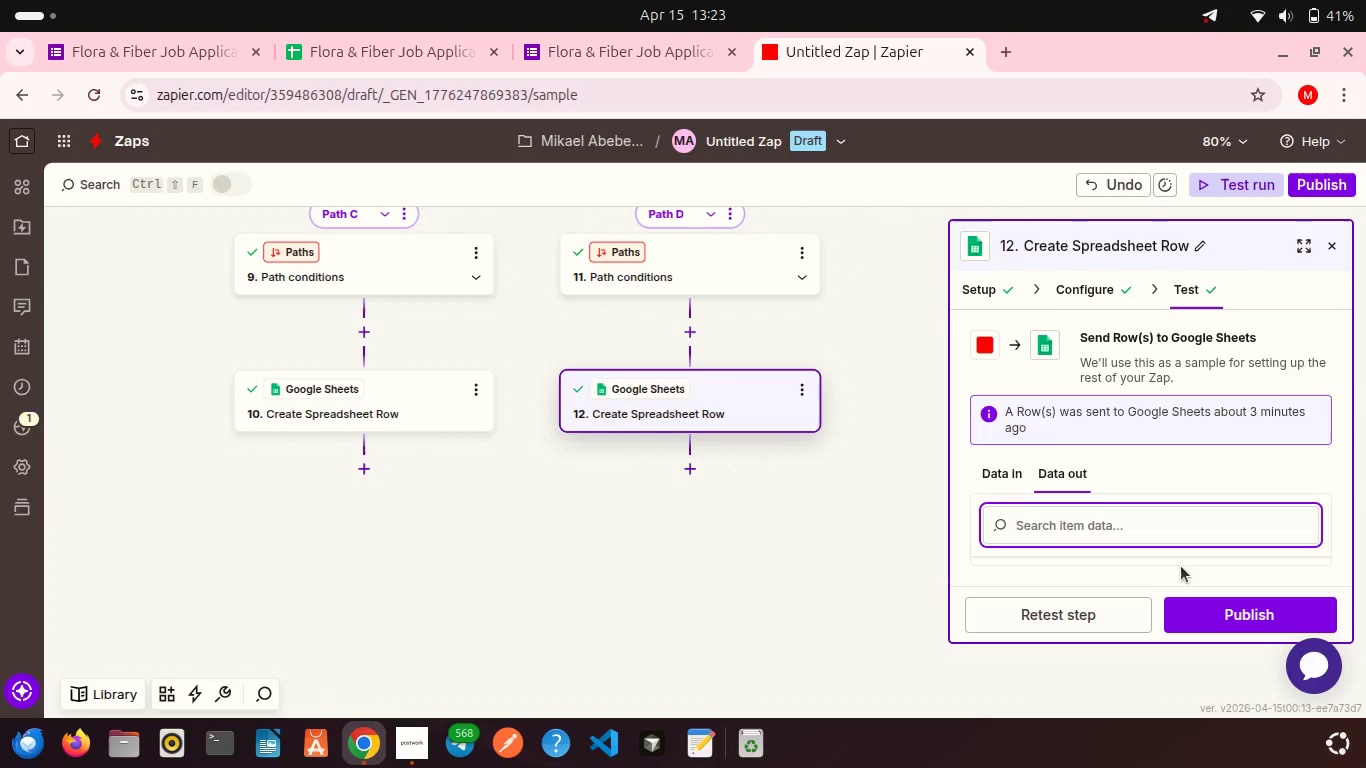 
scroll: coordinate [1115, 510], scroll_direction: down, amount: 16.0
 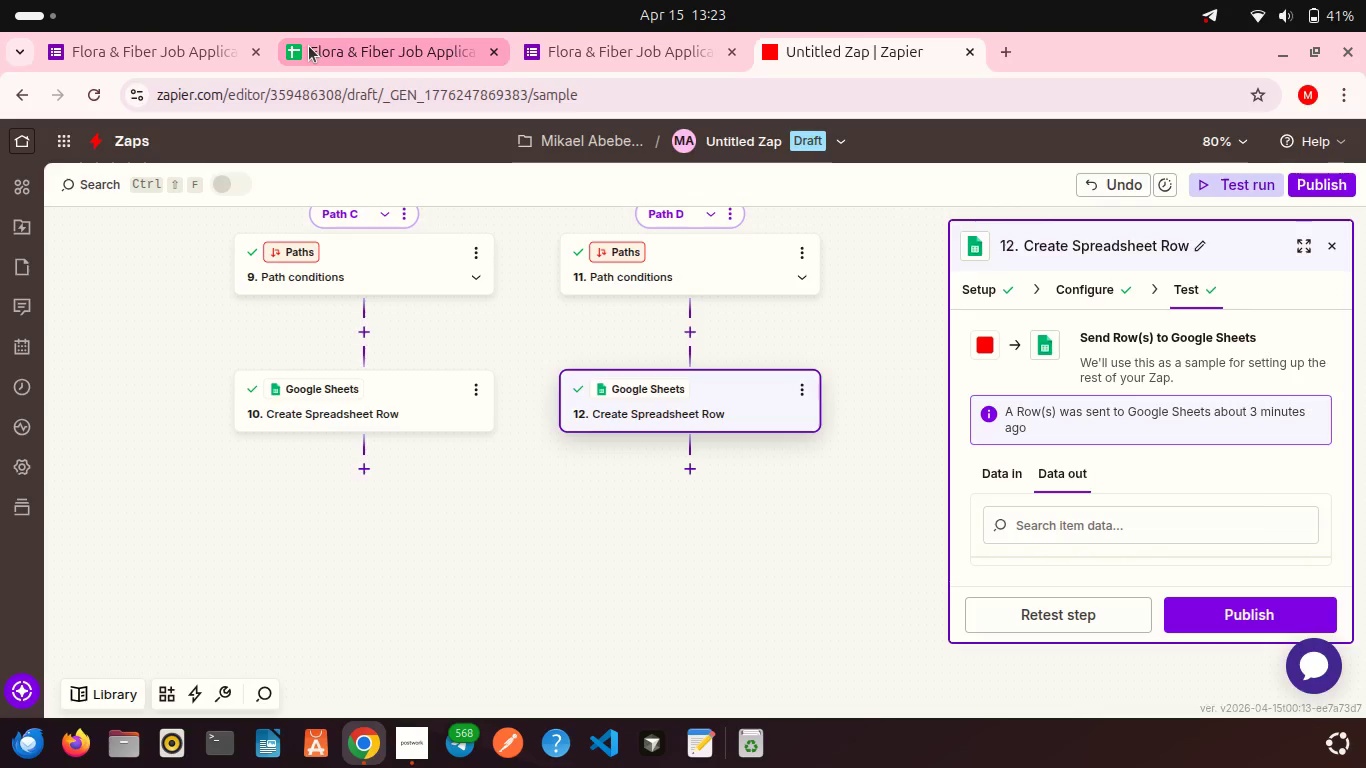 
left_click([309, 46])
 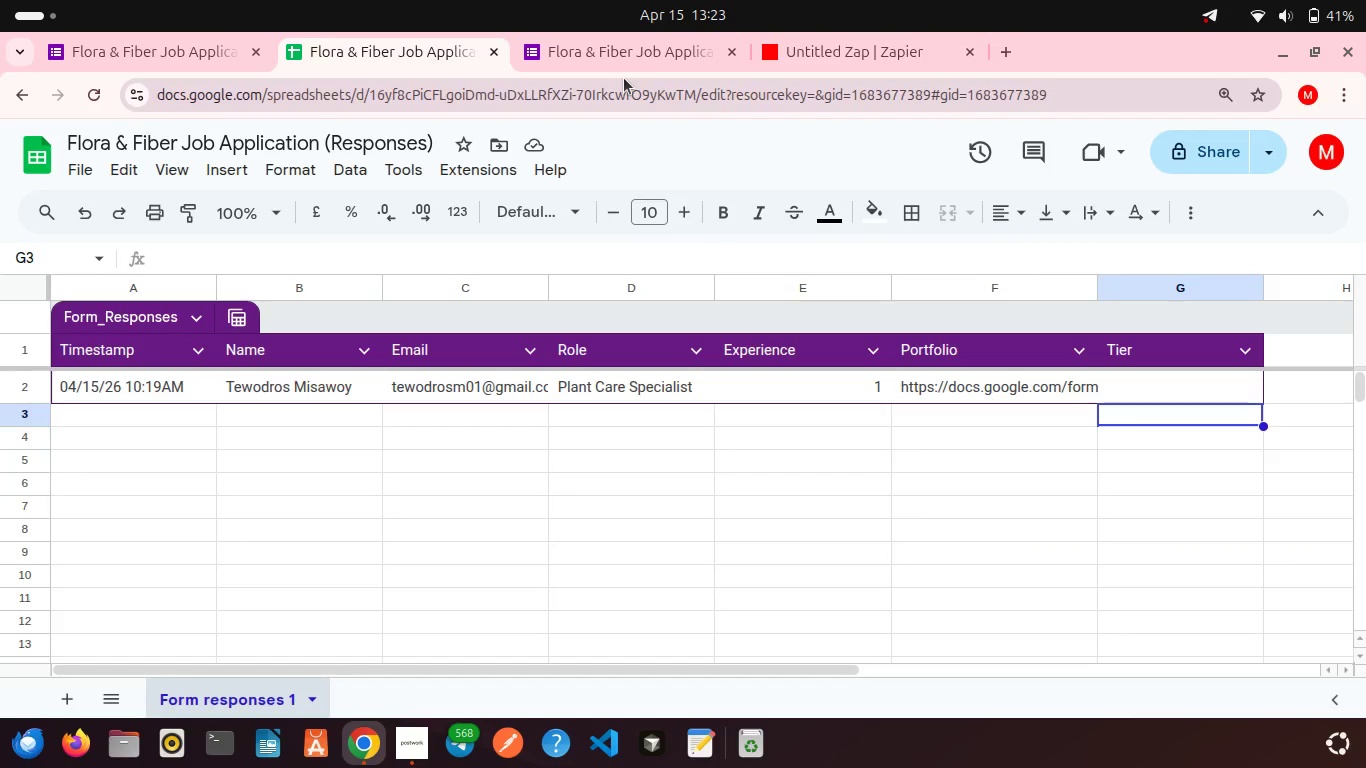 
left_click([773, 60])
 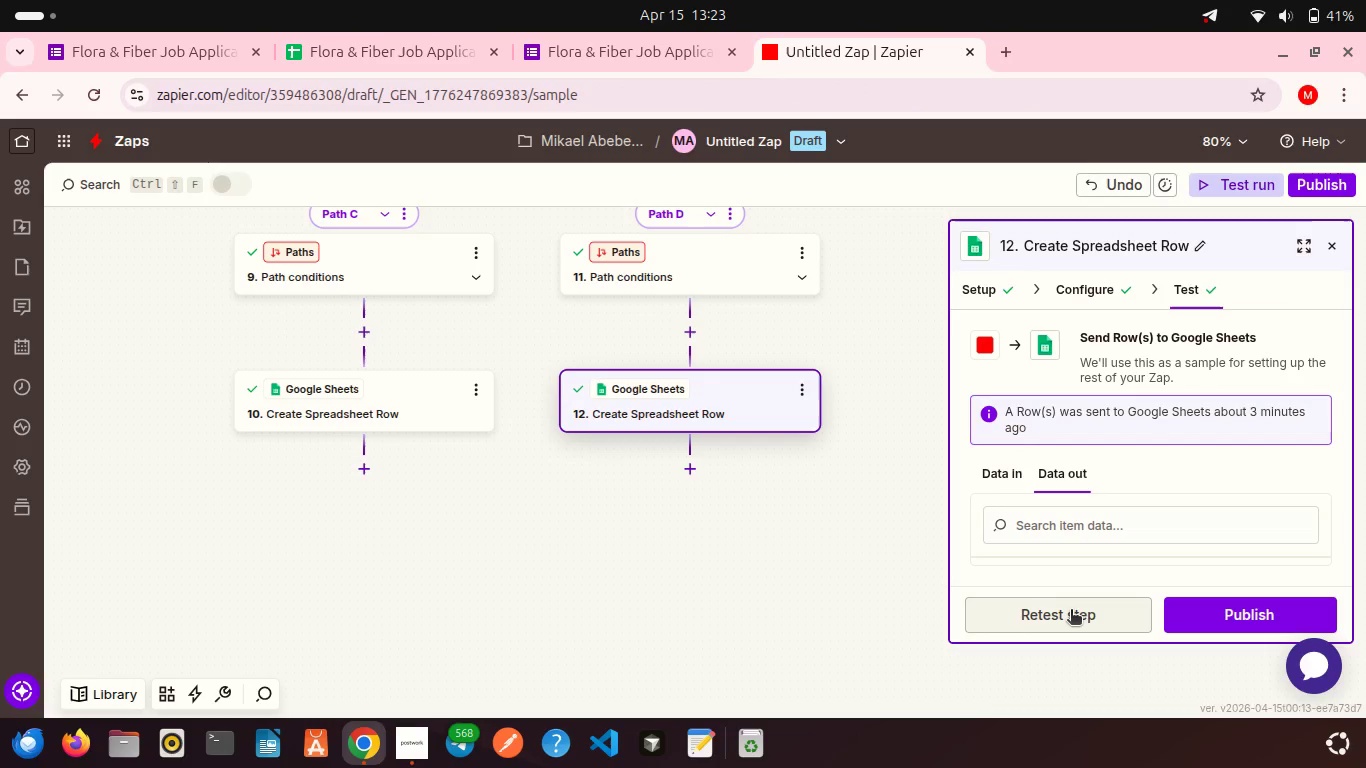 
left_click([1071, 611])
 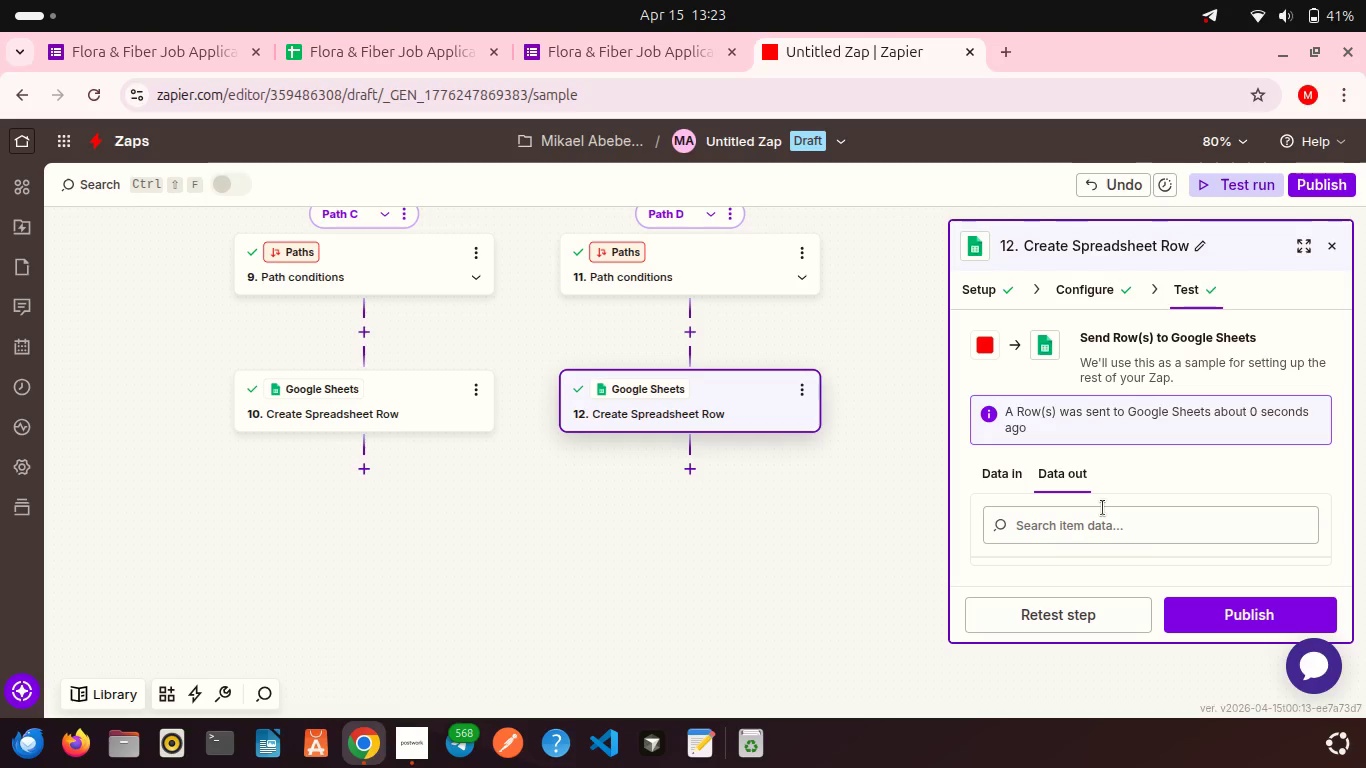 
wait(5.35)
 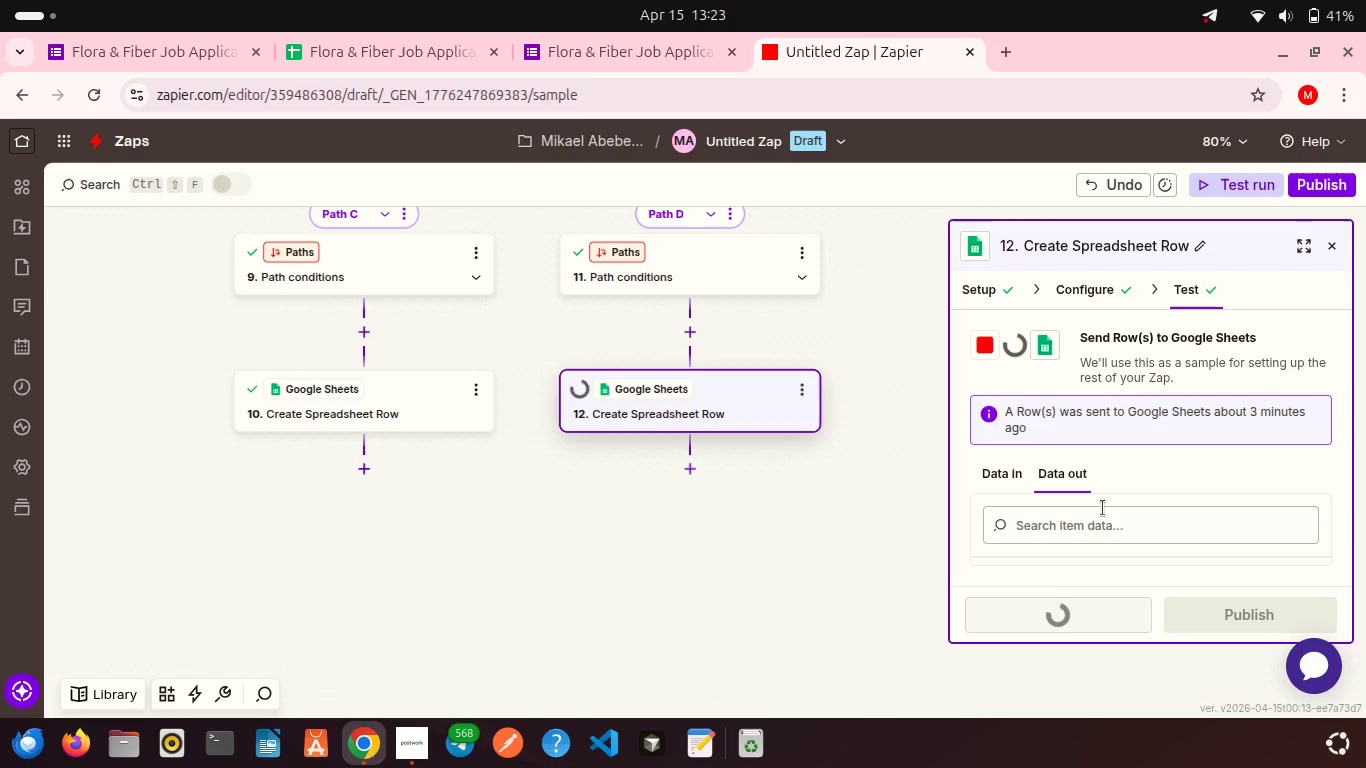 
scroll: coordinate [1103, 508], scroll_direction: down, amount: 5.0
 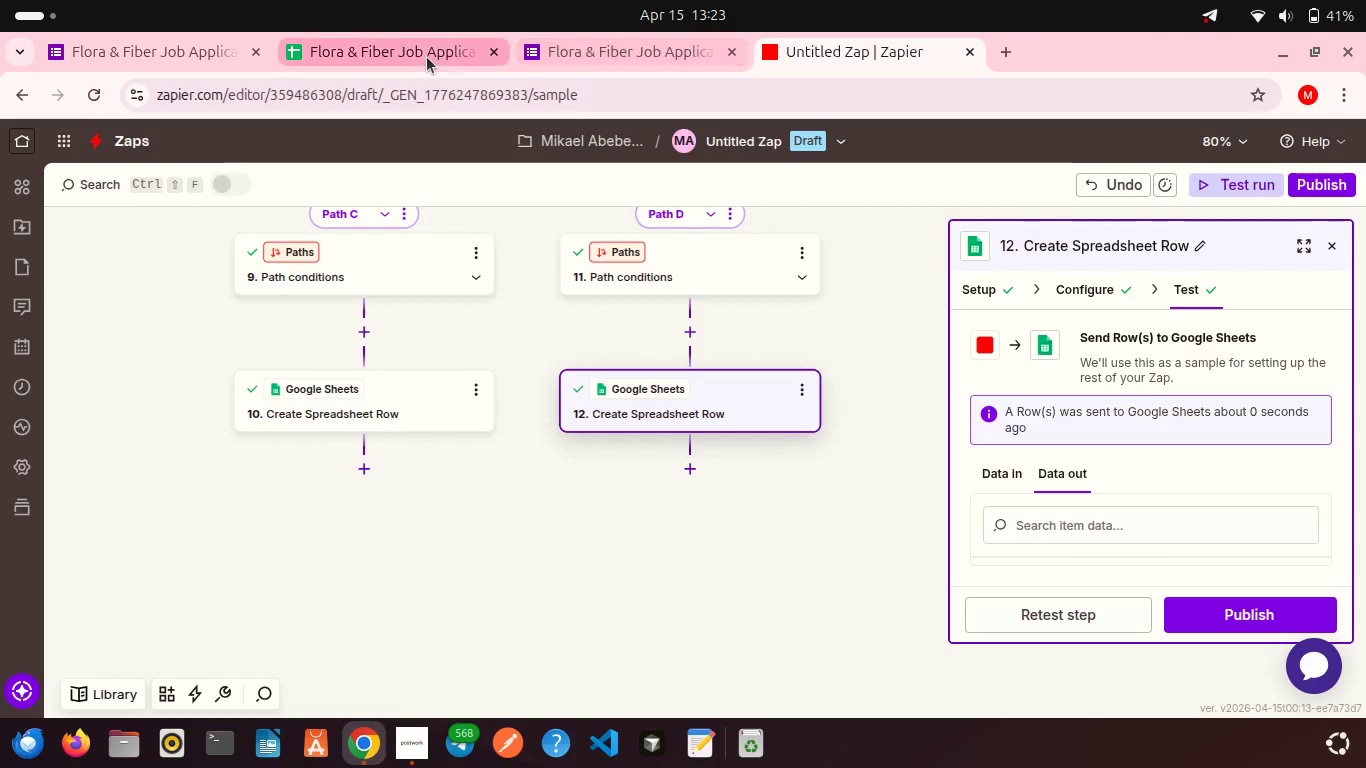 
left_click([427, 57])
 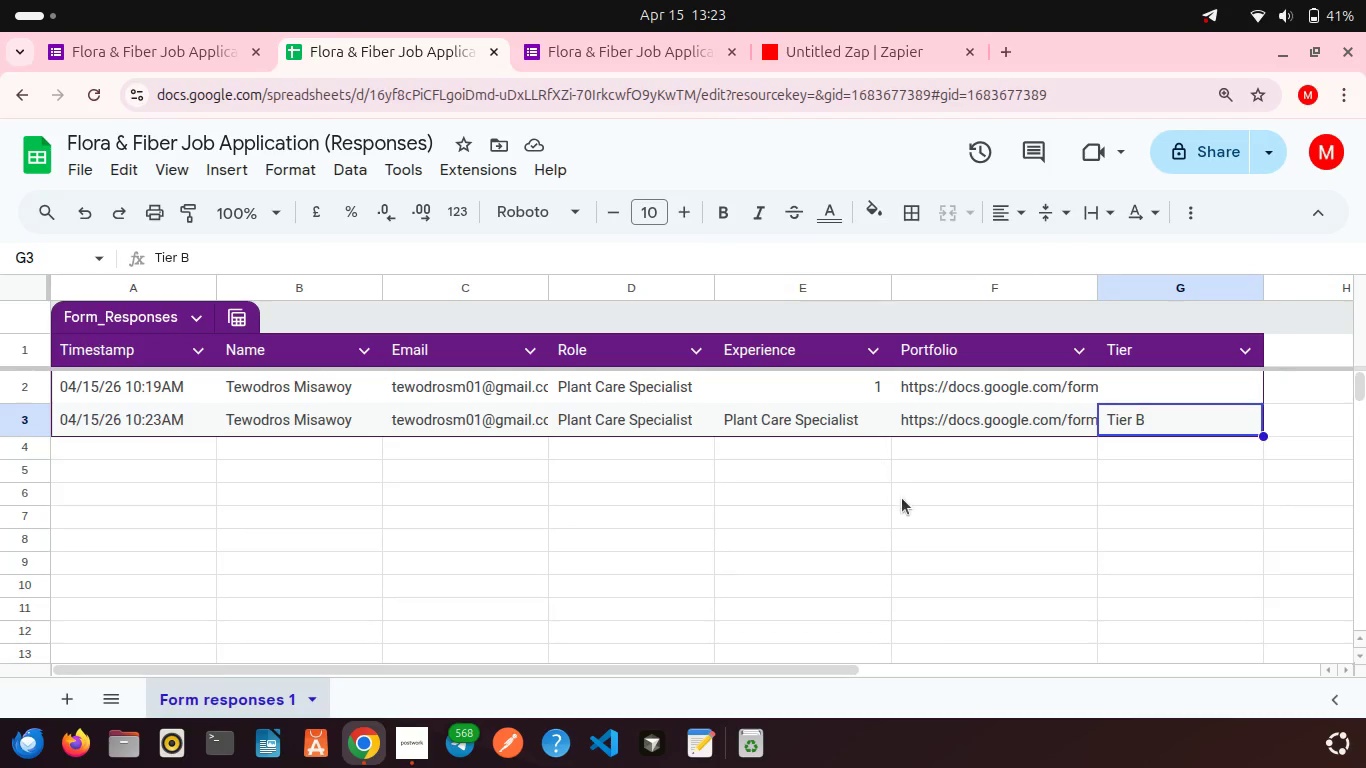 
left_click([902, 498])
 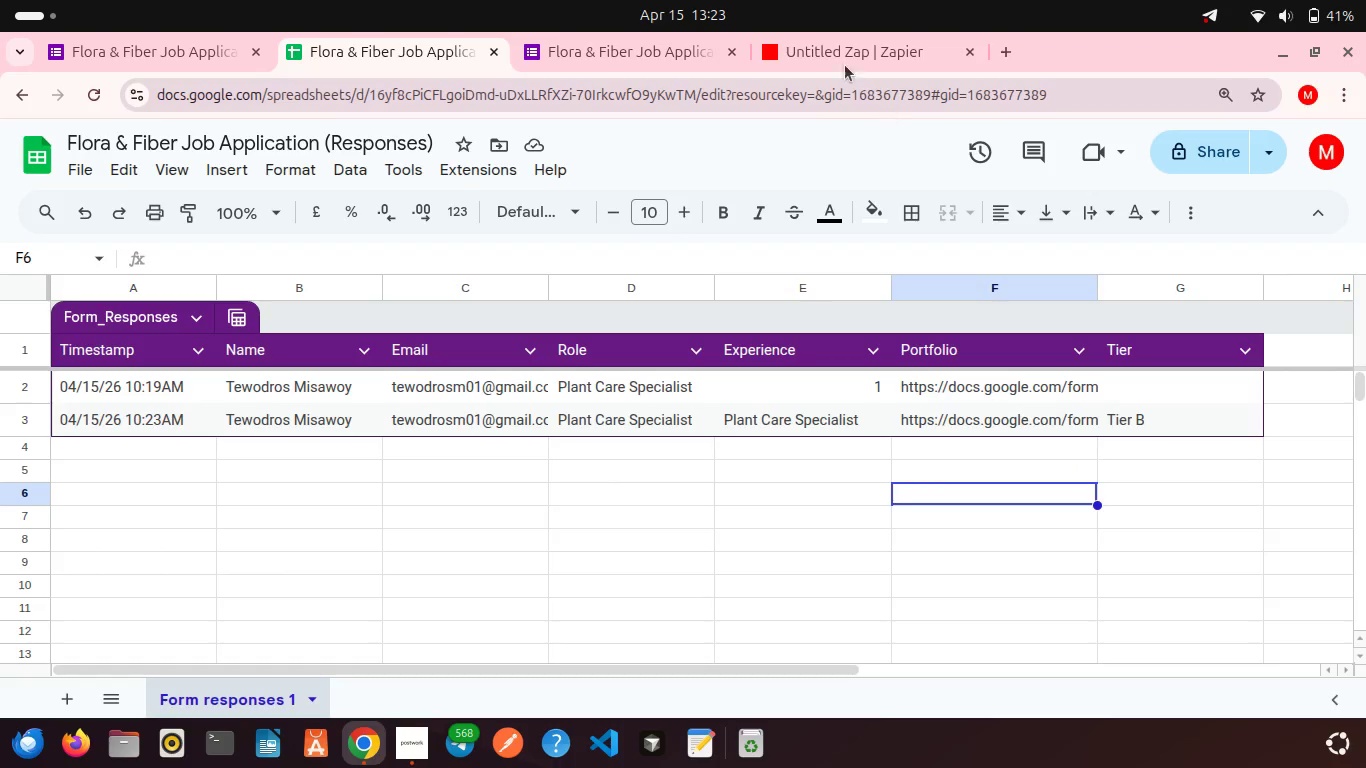 
left_click([826, 40])
 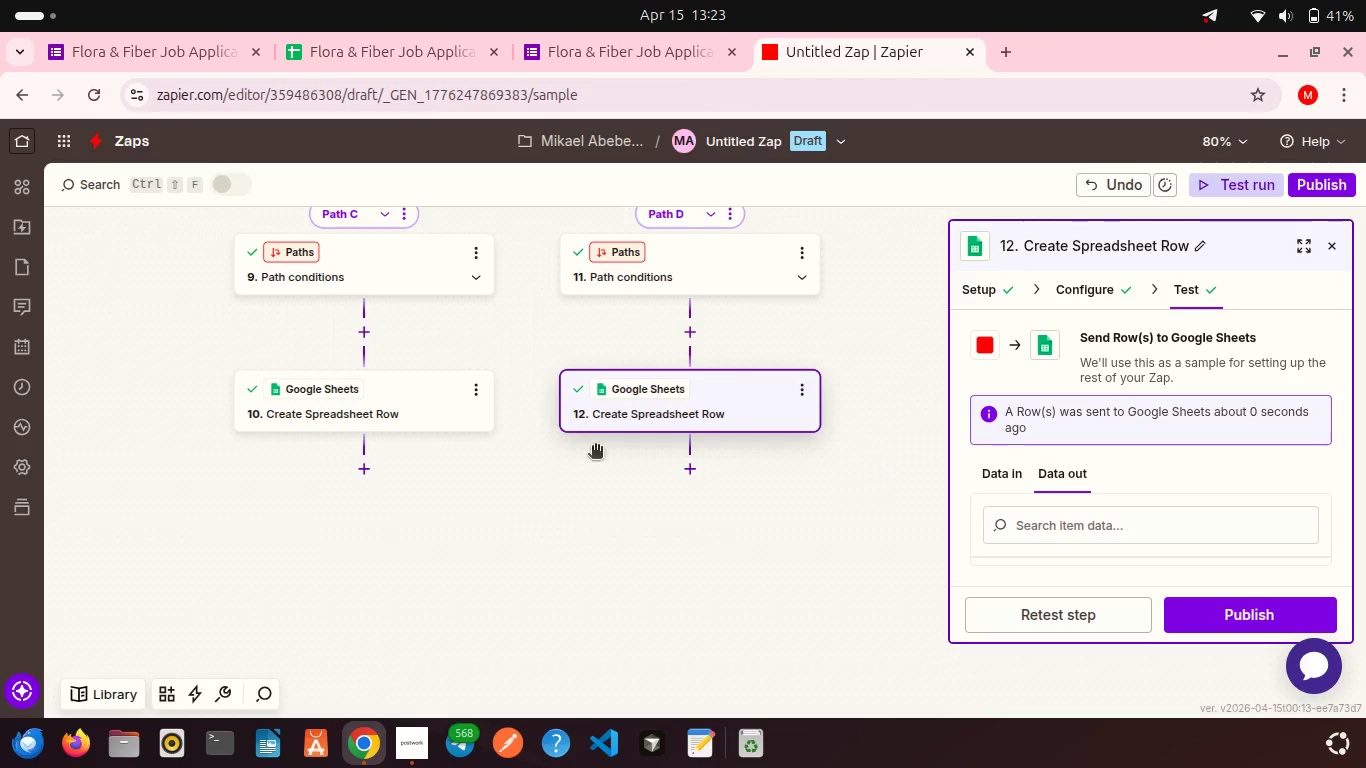 
wait(5.14)
 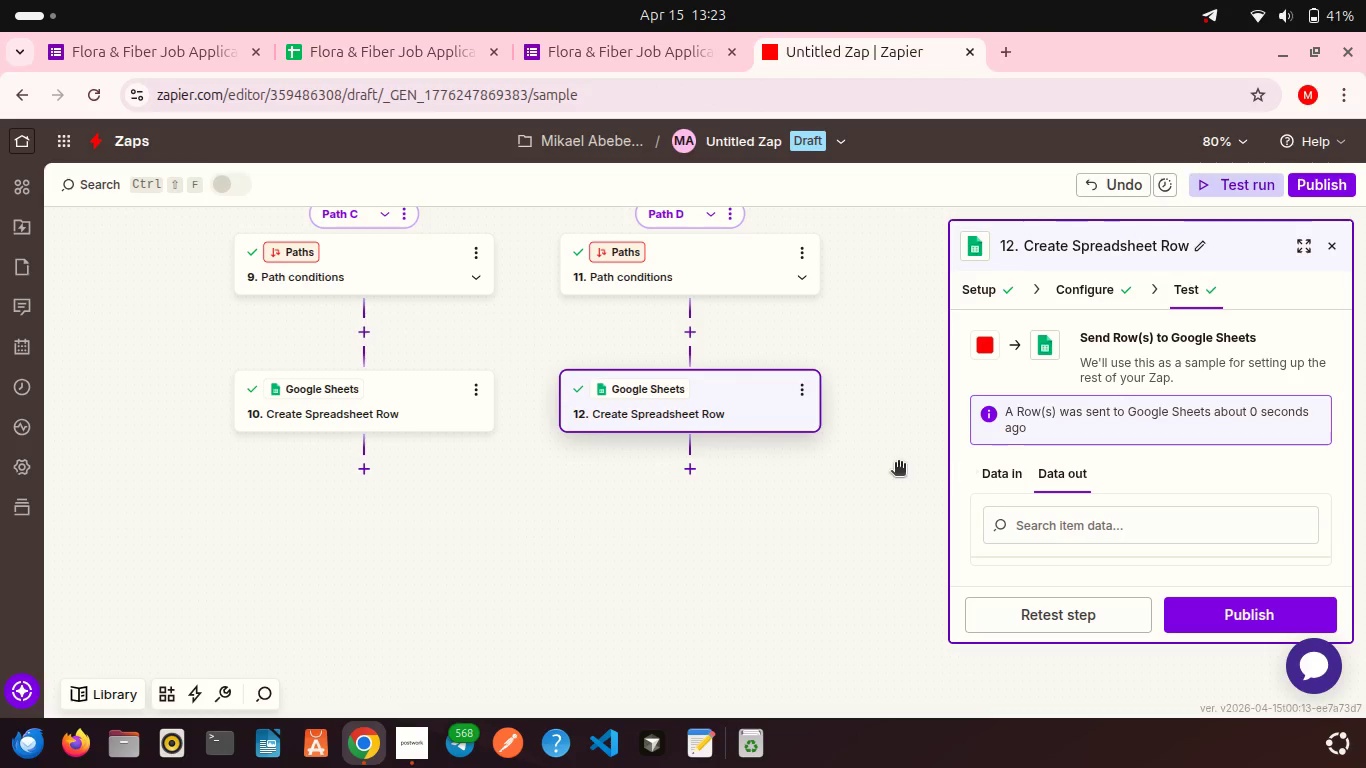 
left_click([354, 474])
 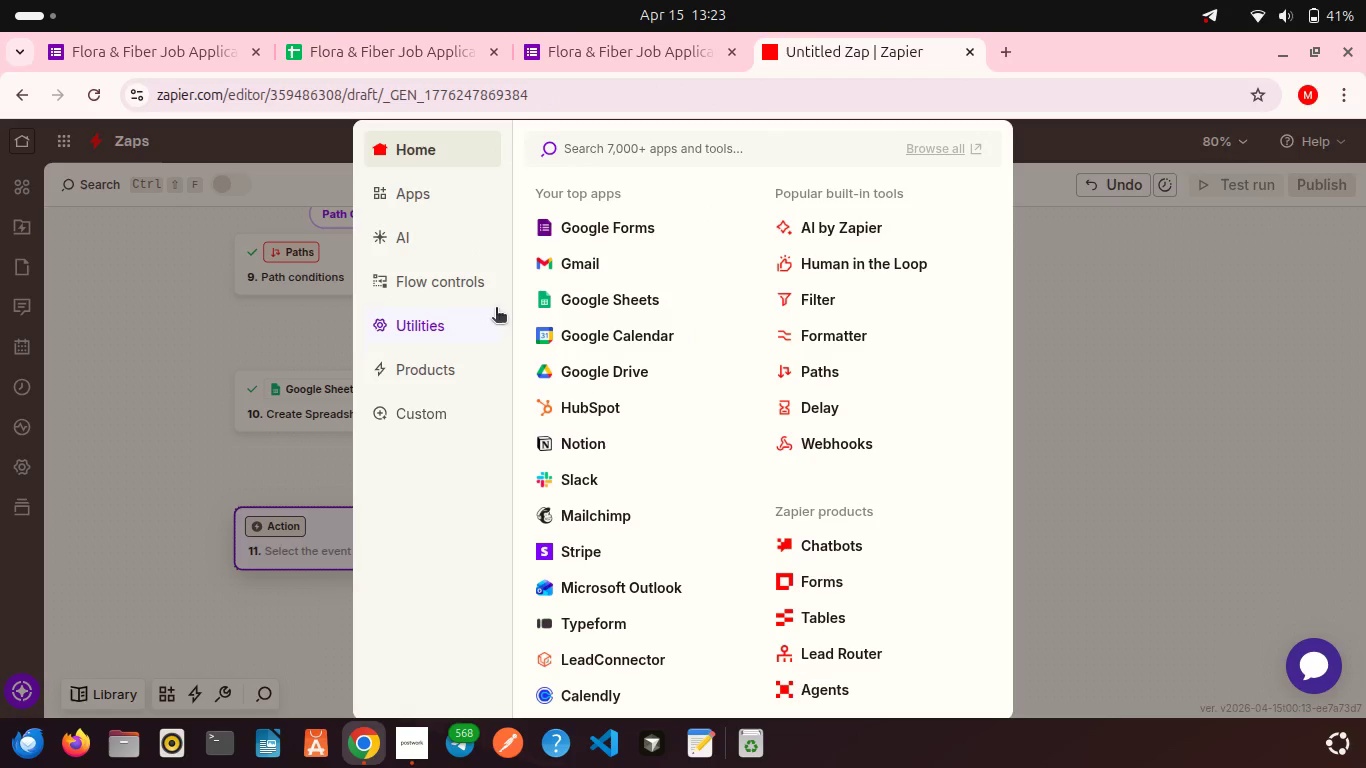 
left_click([584, 269])
 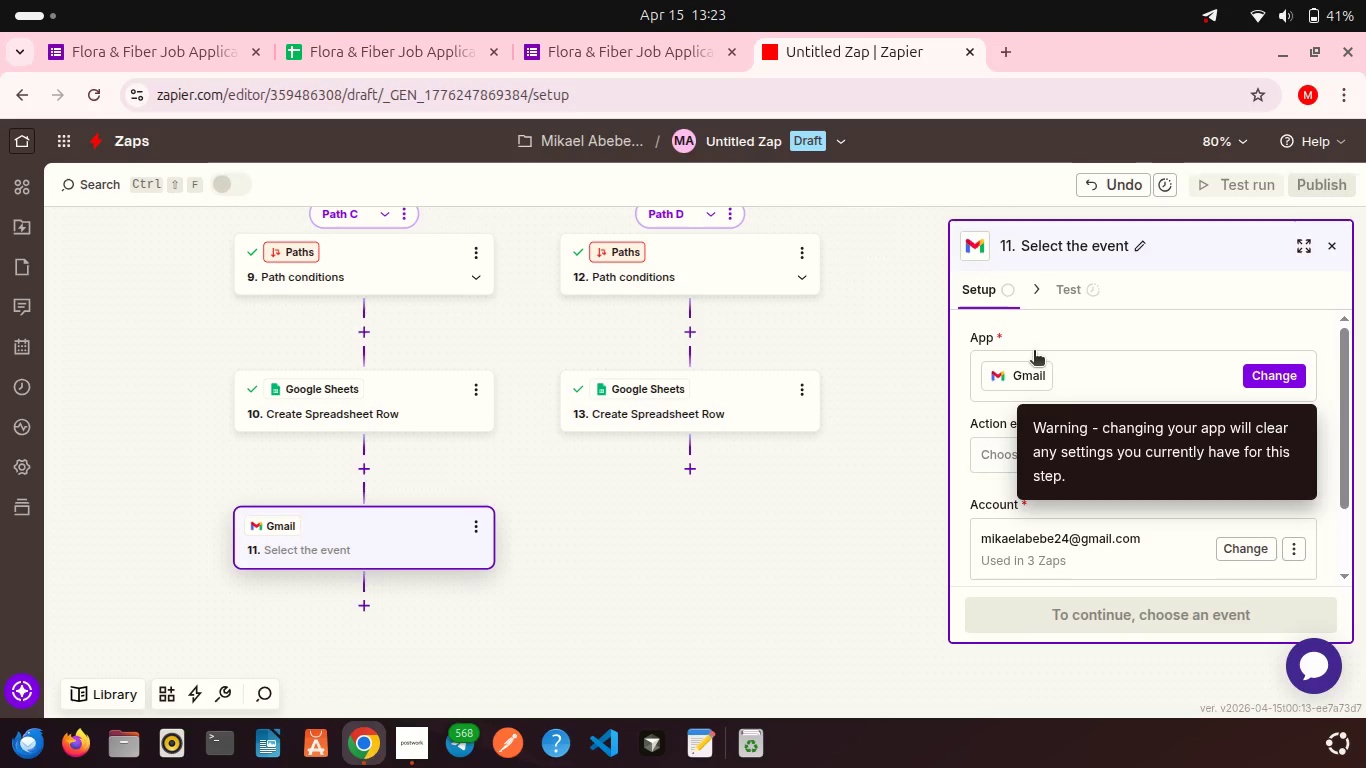 
left_click([1004, 442])
 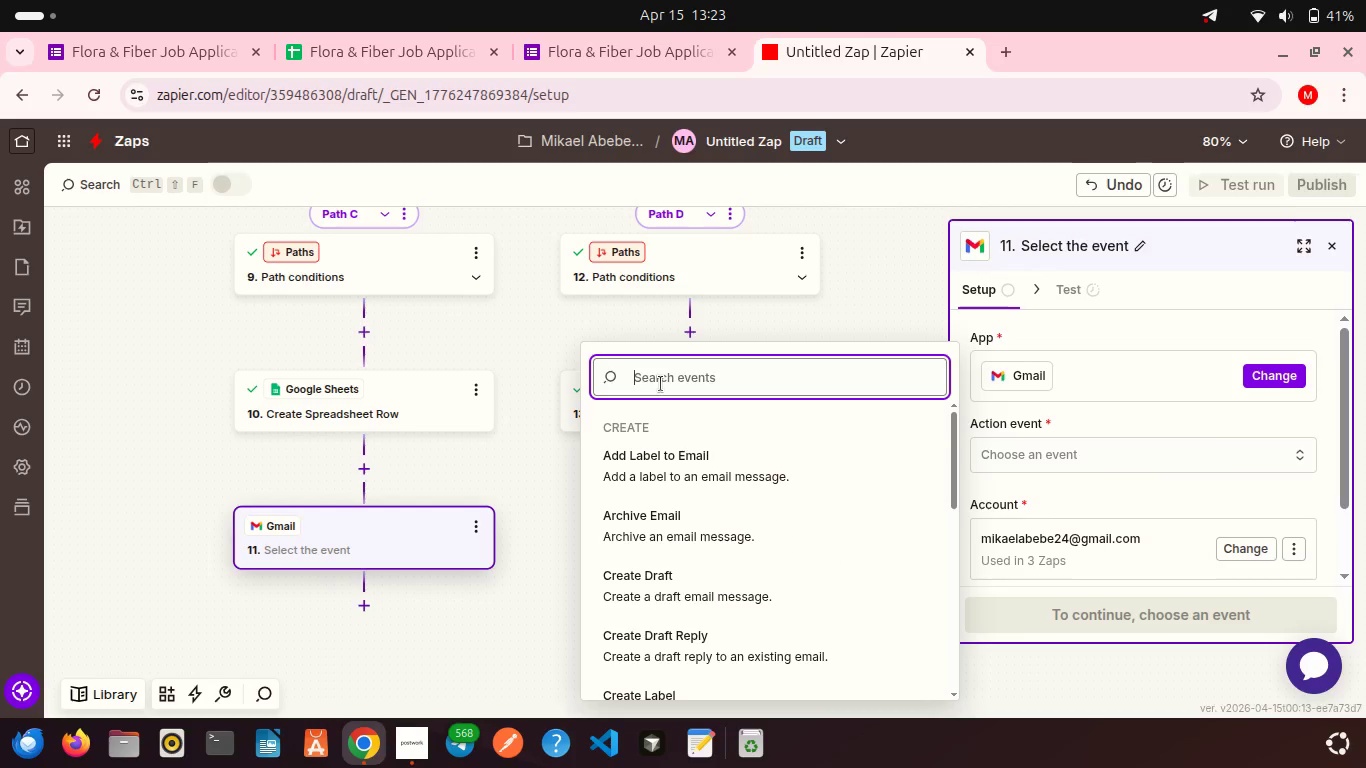 
type(Send)
 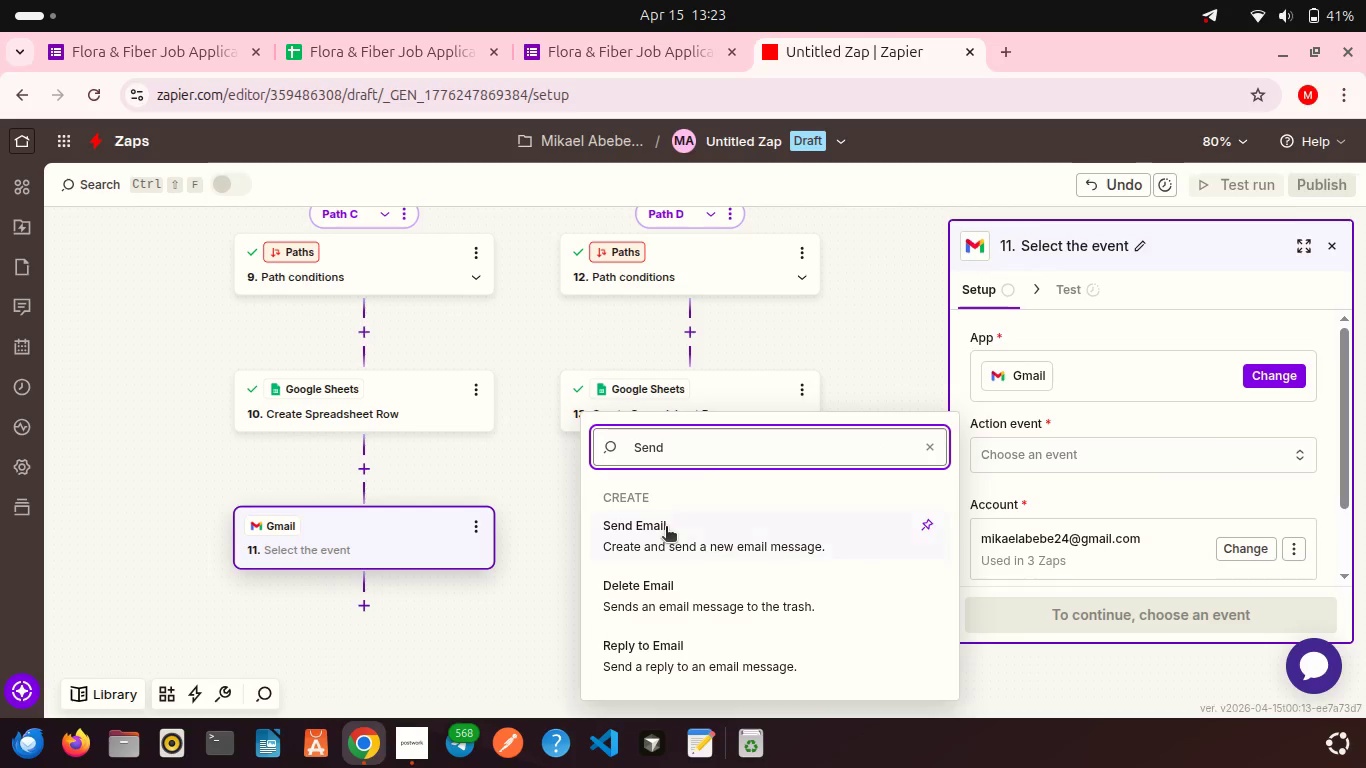 
left_click([666, 528])
 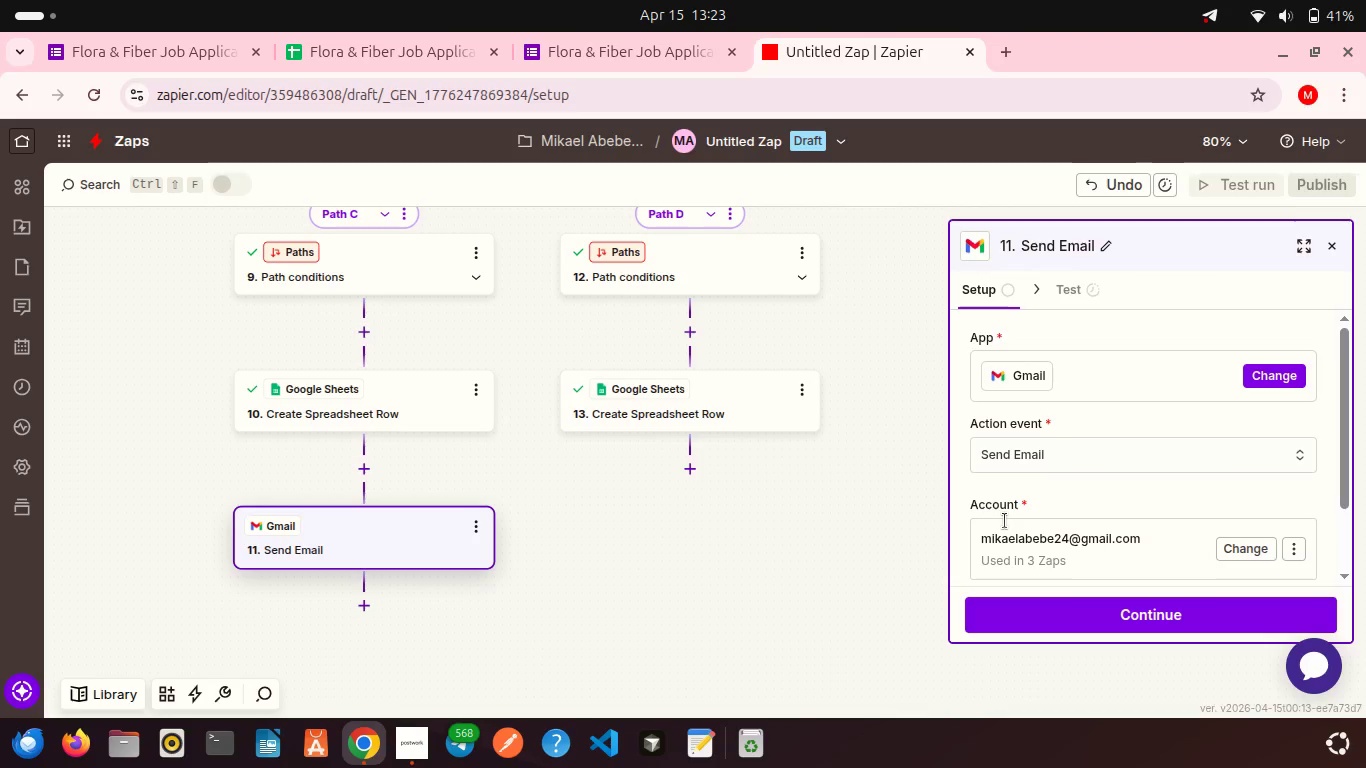 
scroll: coordinate [1005, 521], scroll_direction: down, amount: 4.0
 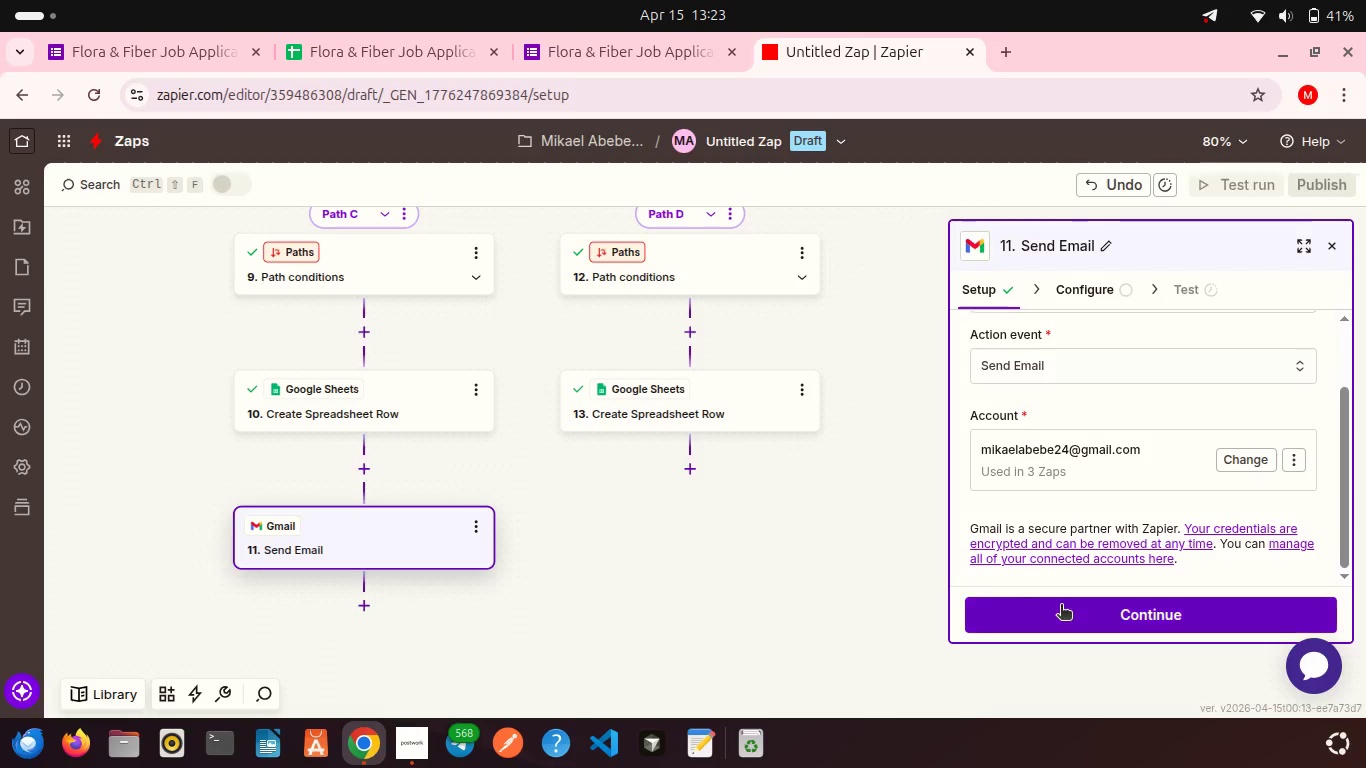 
left_click([1061, 606])
 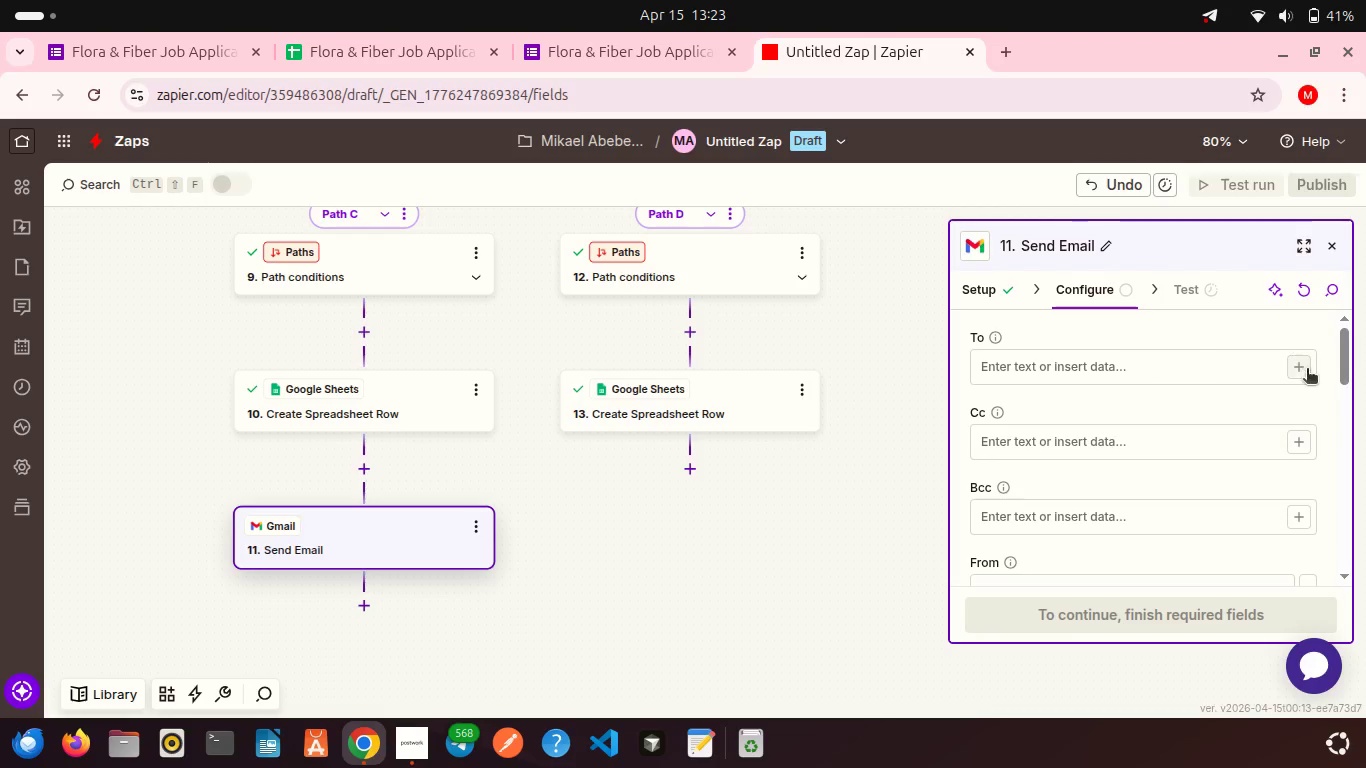 
left_click([1296, 370])
 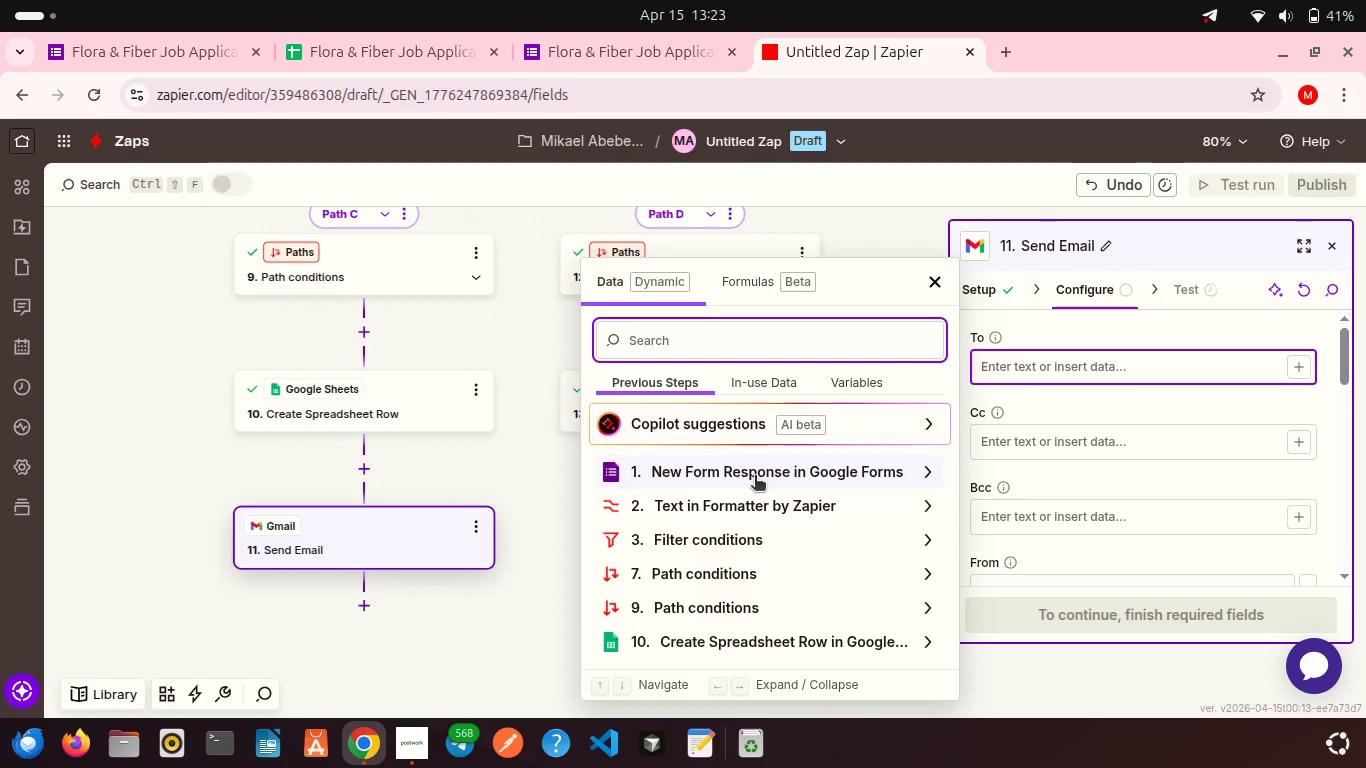 
left_click([755, 477])
 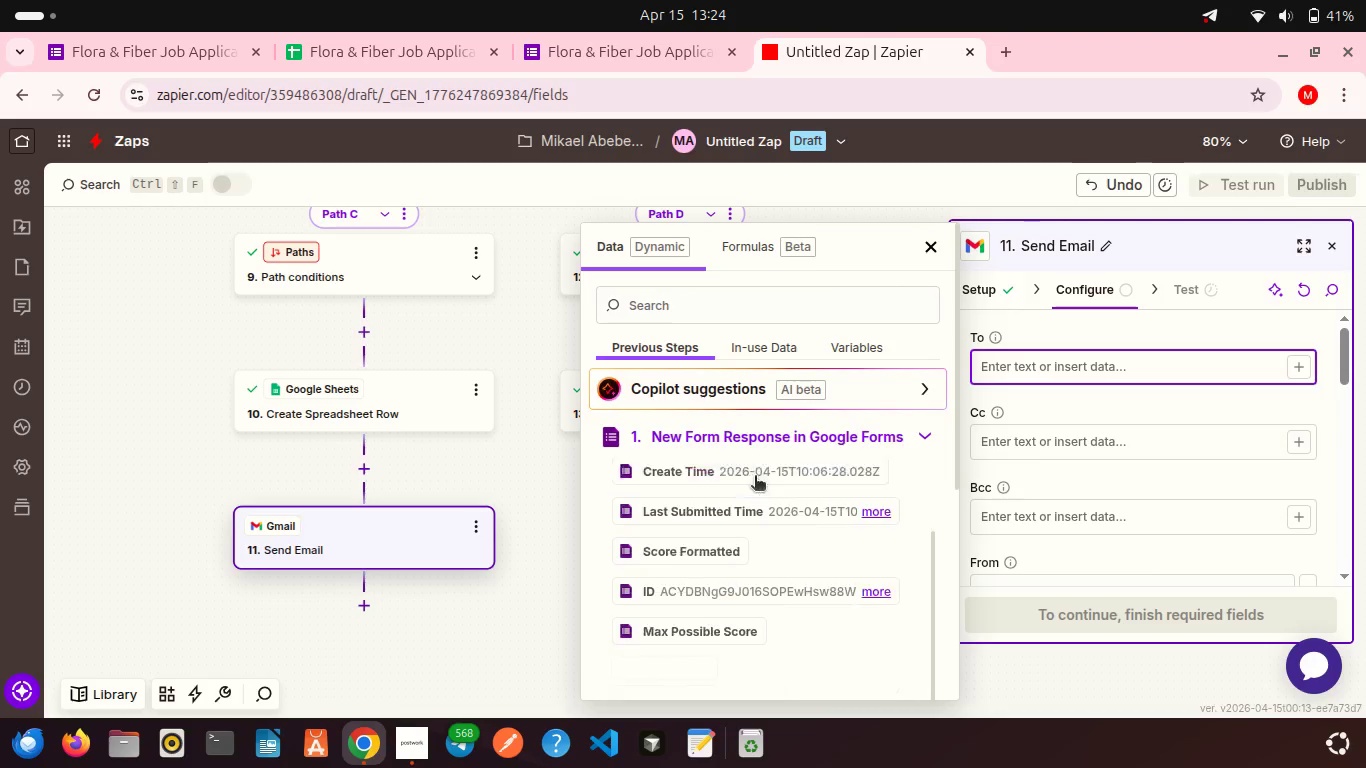 
scroll: coordinate [755, 477], scroll_direction: down, amount: 17.0
 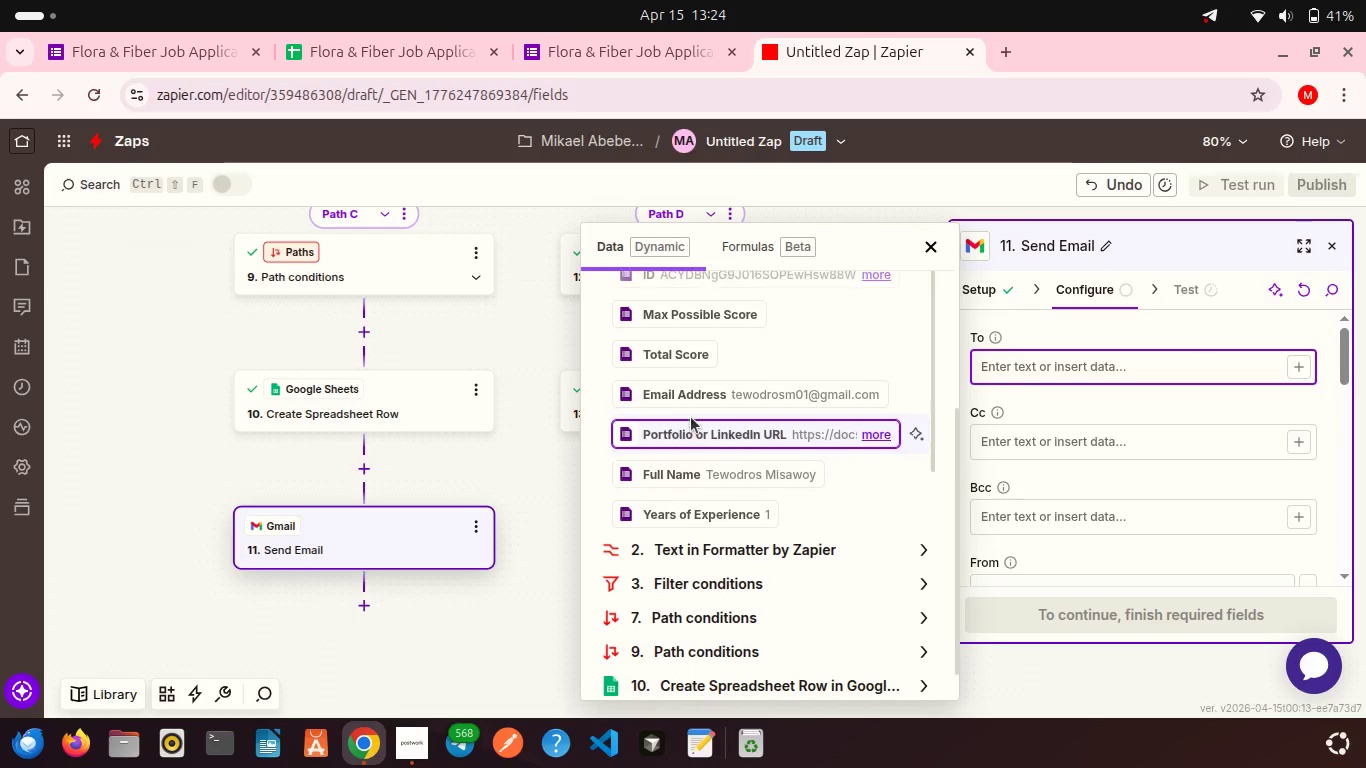 
left_click([684, 391])
 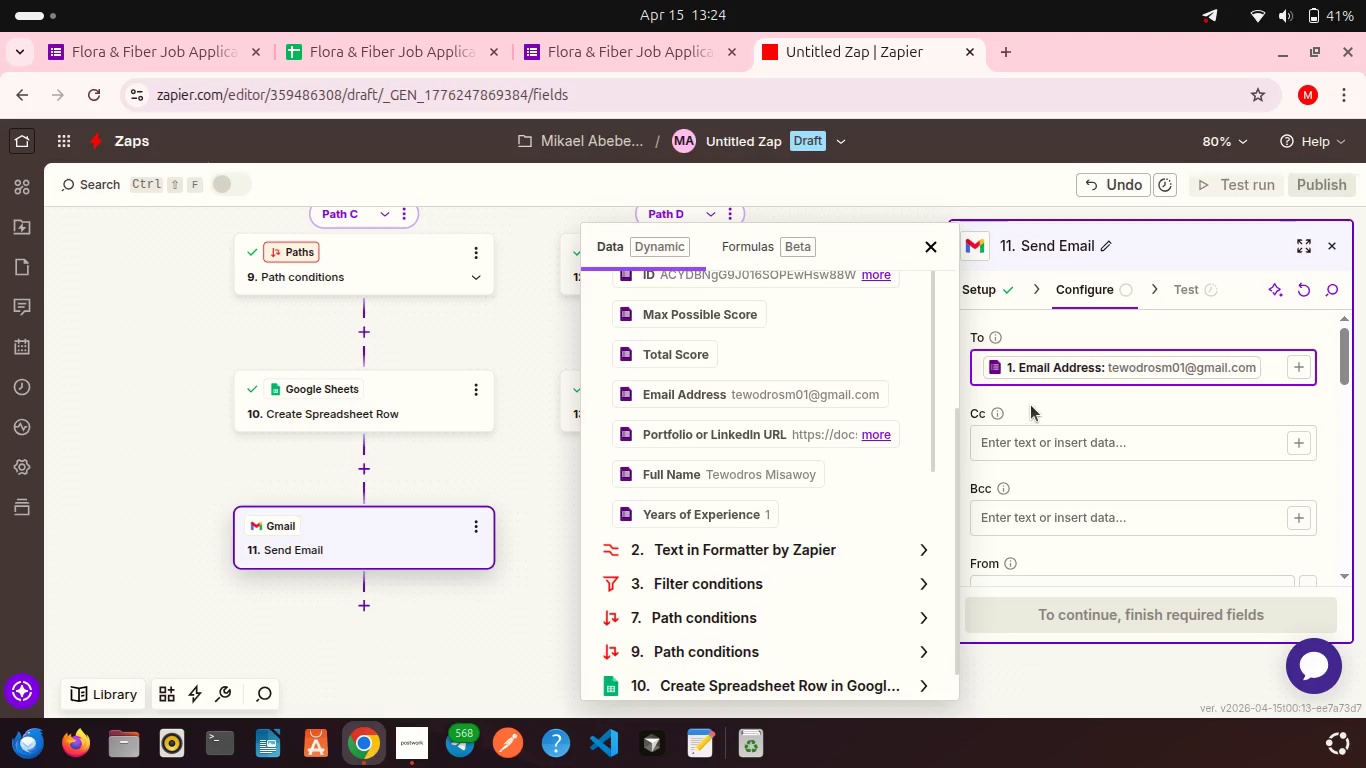 
left_click([1031, 405])
 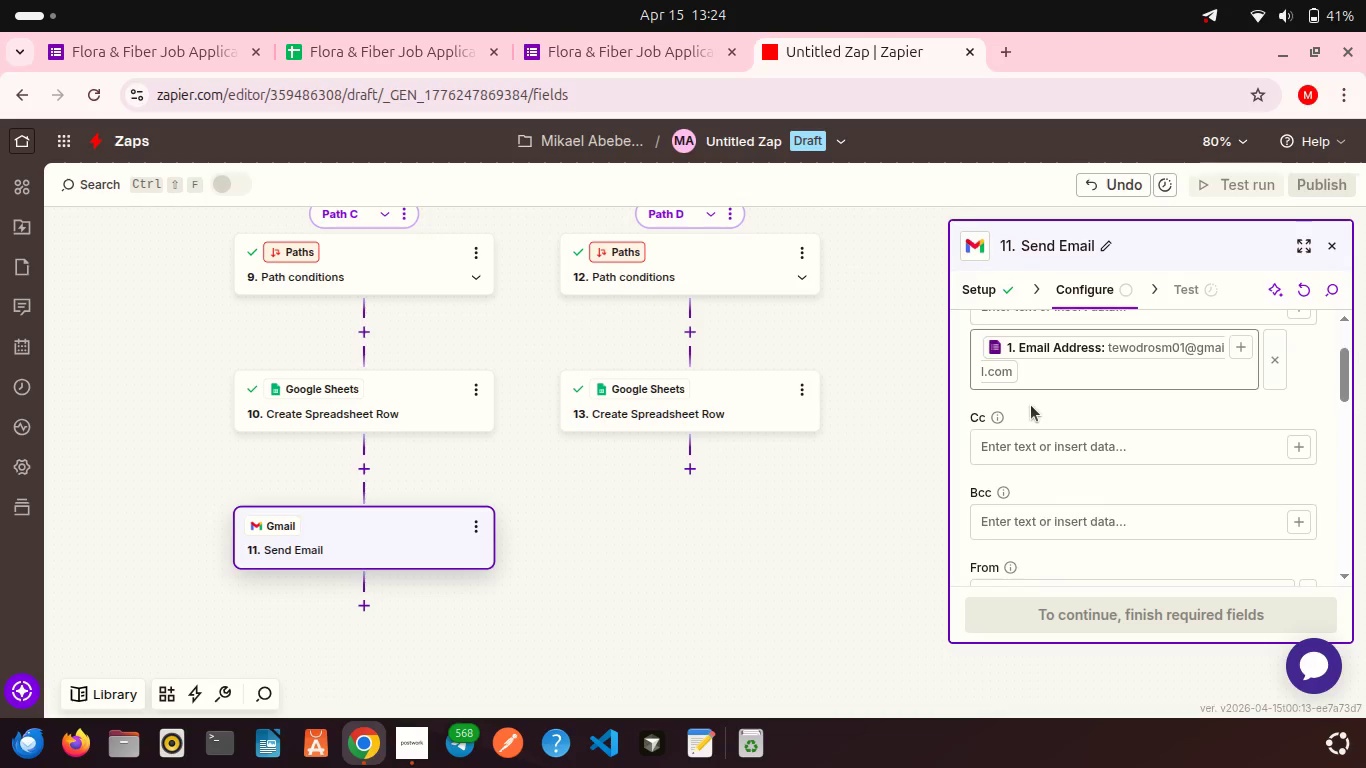 
scroll: coordinate [1031, 405], scroll_direction: down, amount: 2.0
 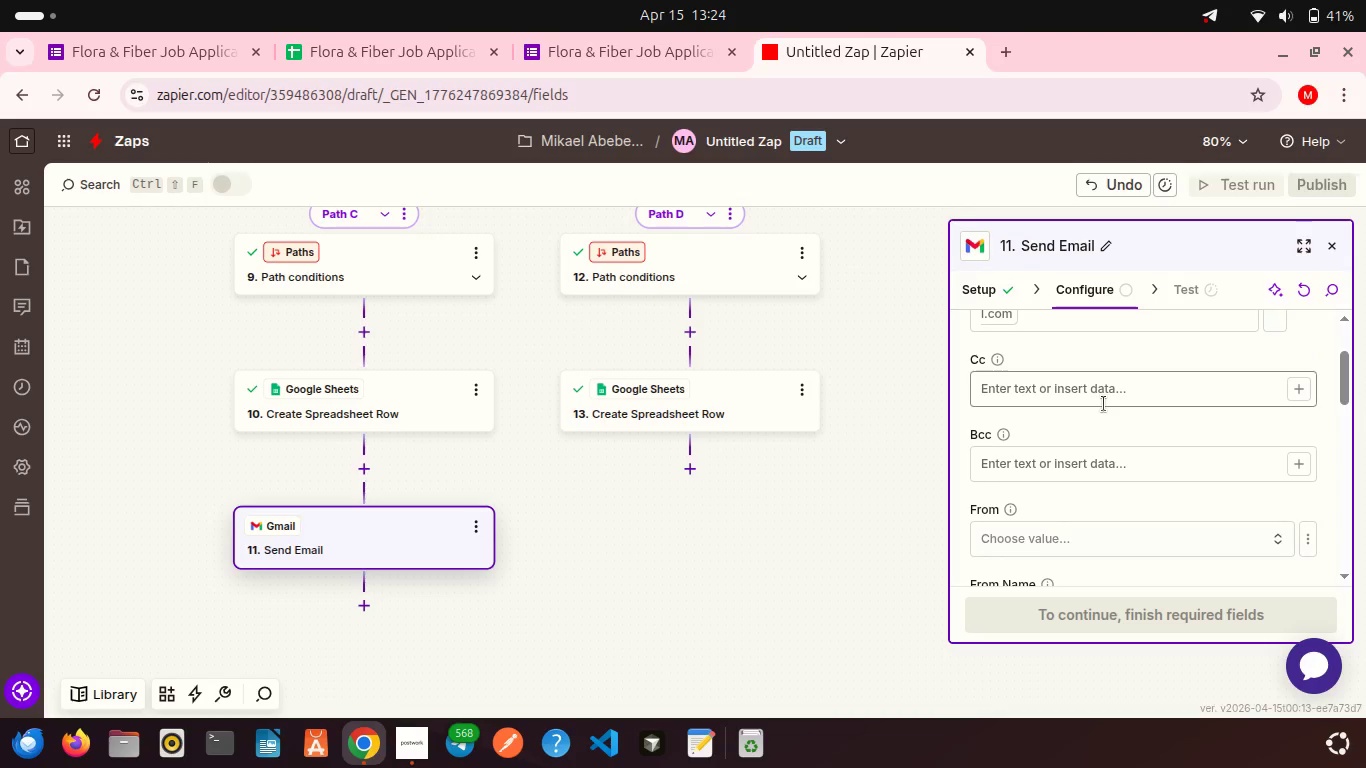 
wait(5.34)
 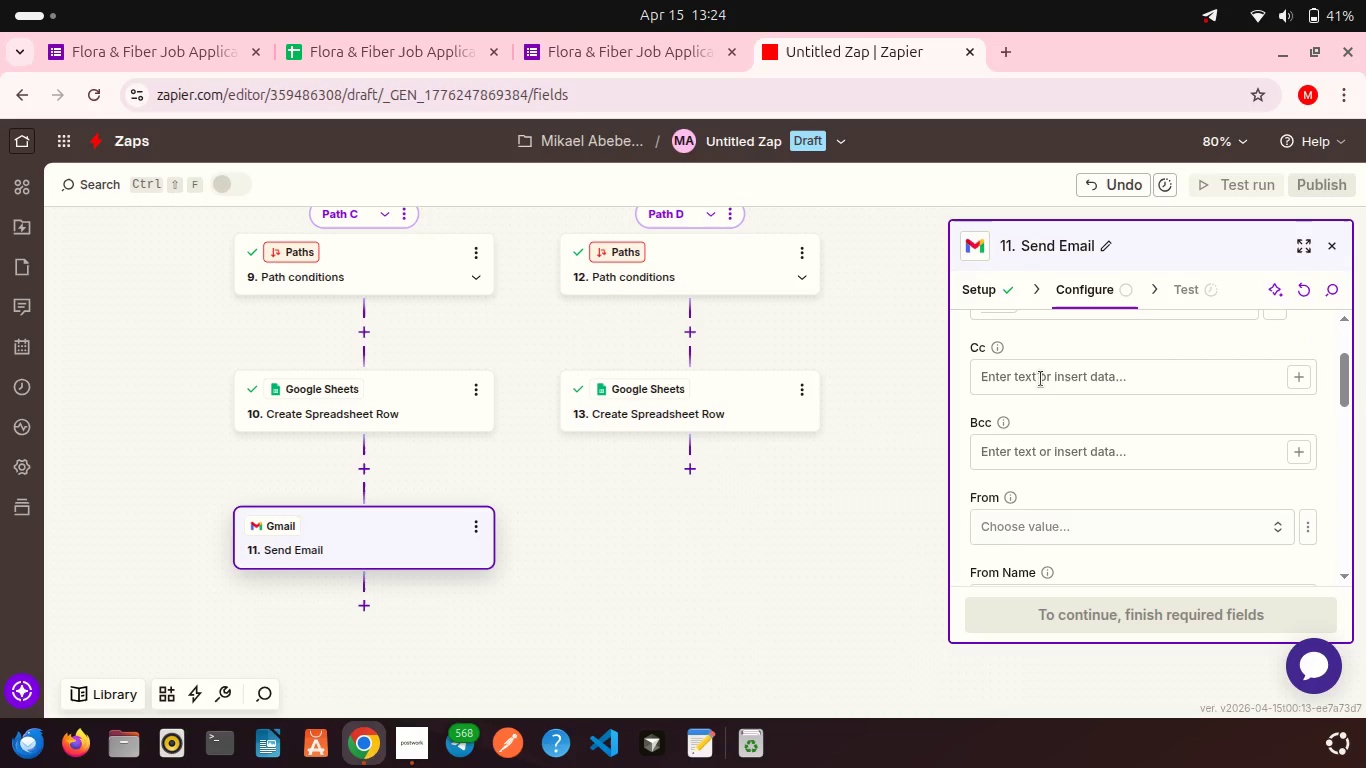 
scroll: coordinate [1055, 454], scroll_direction: down, amount: 1.0
 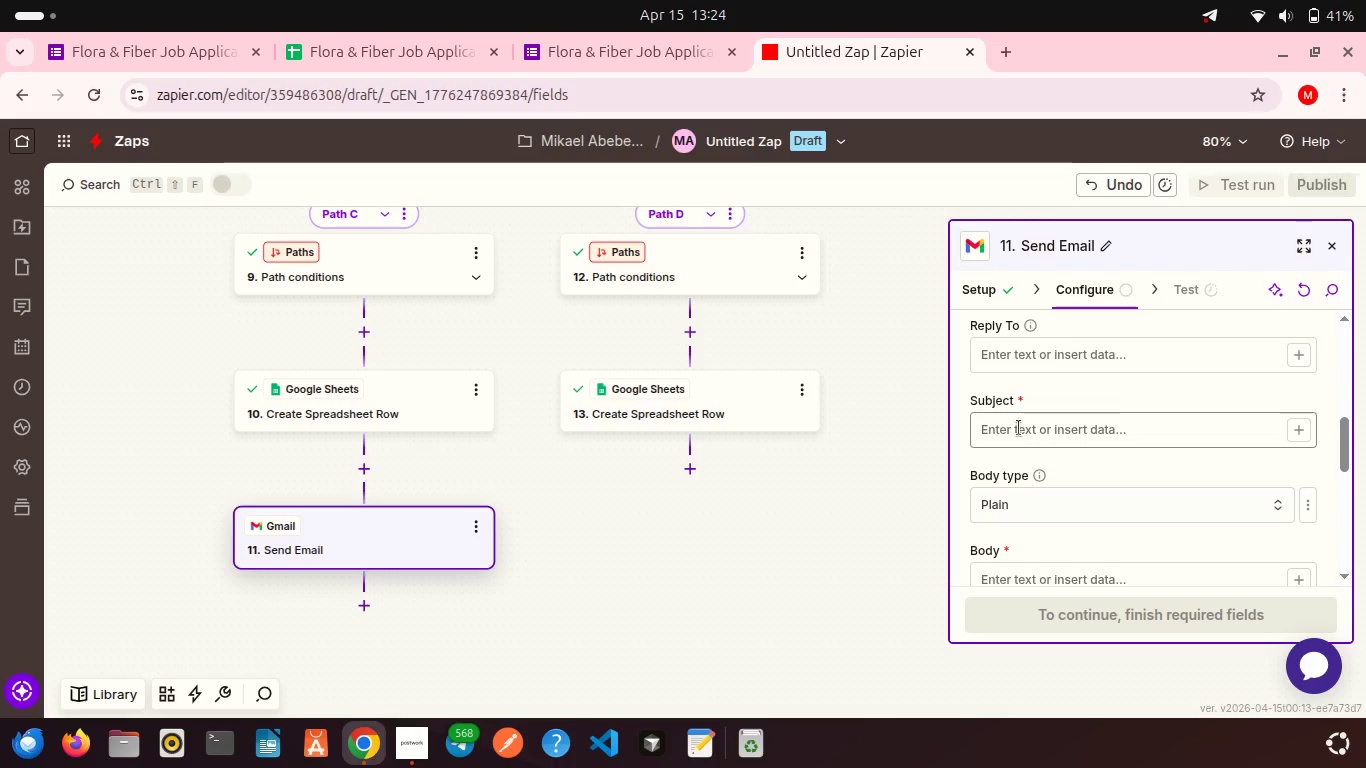 
left_click([1019, 428])
 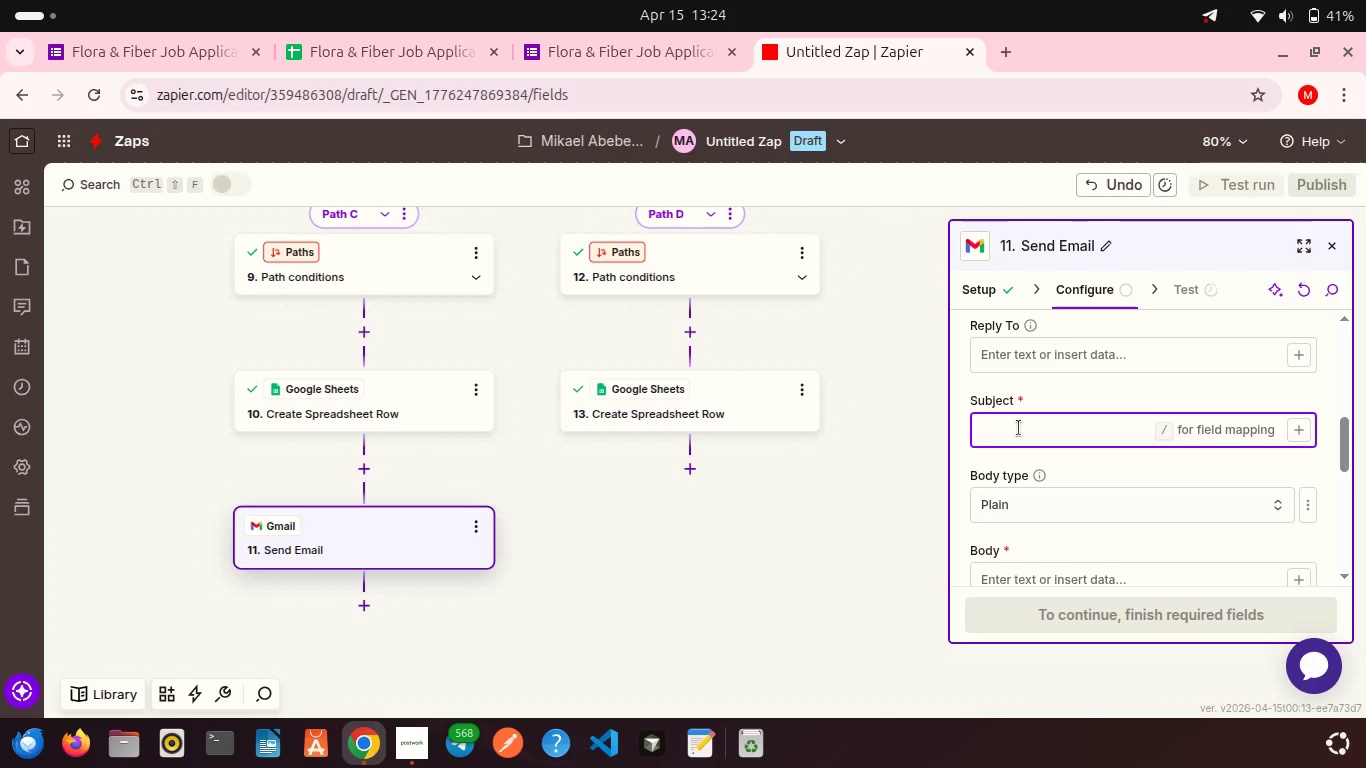 
type(Application Received - )
 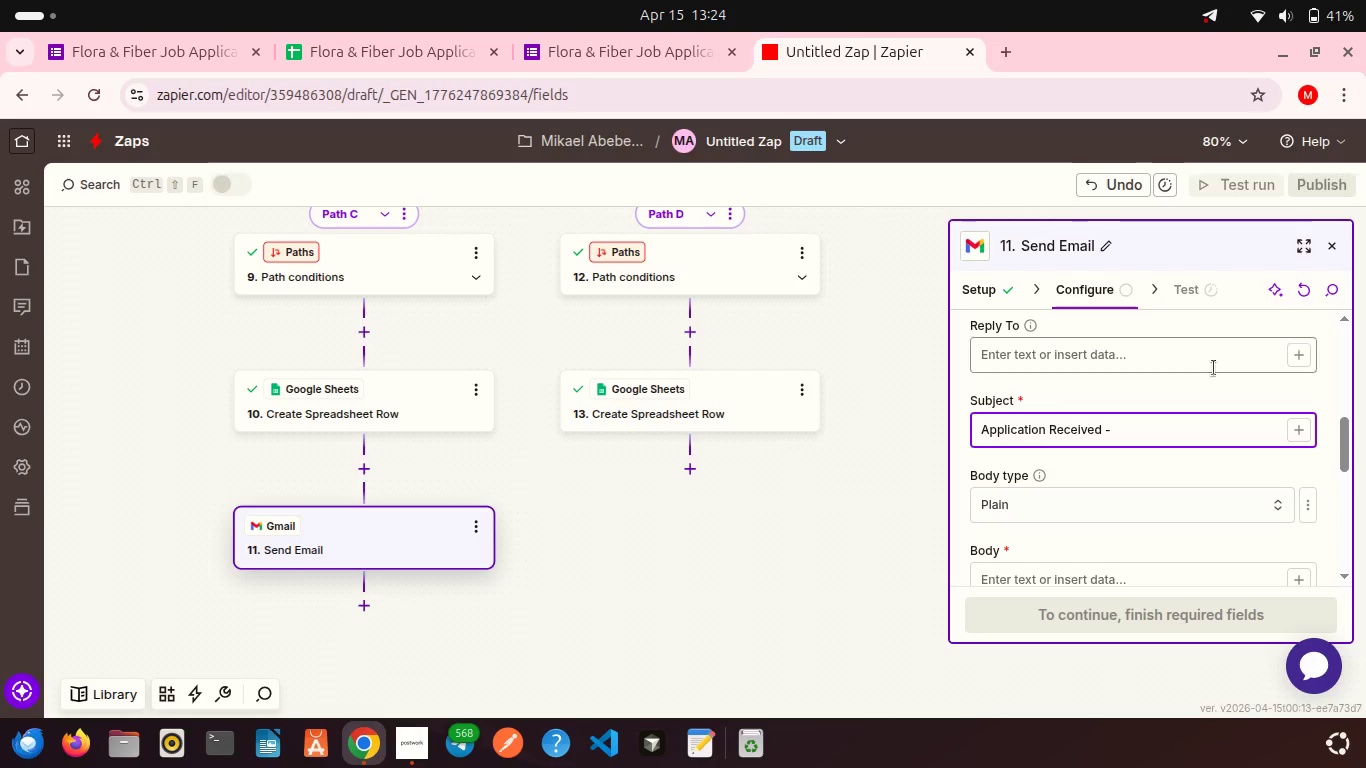 
left_click([1292, 427])
 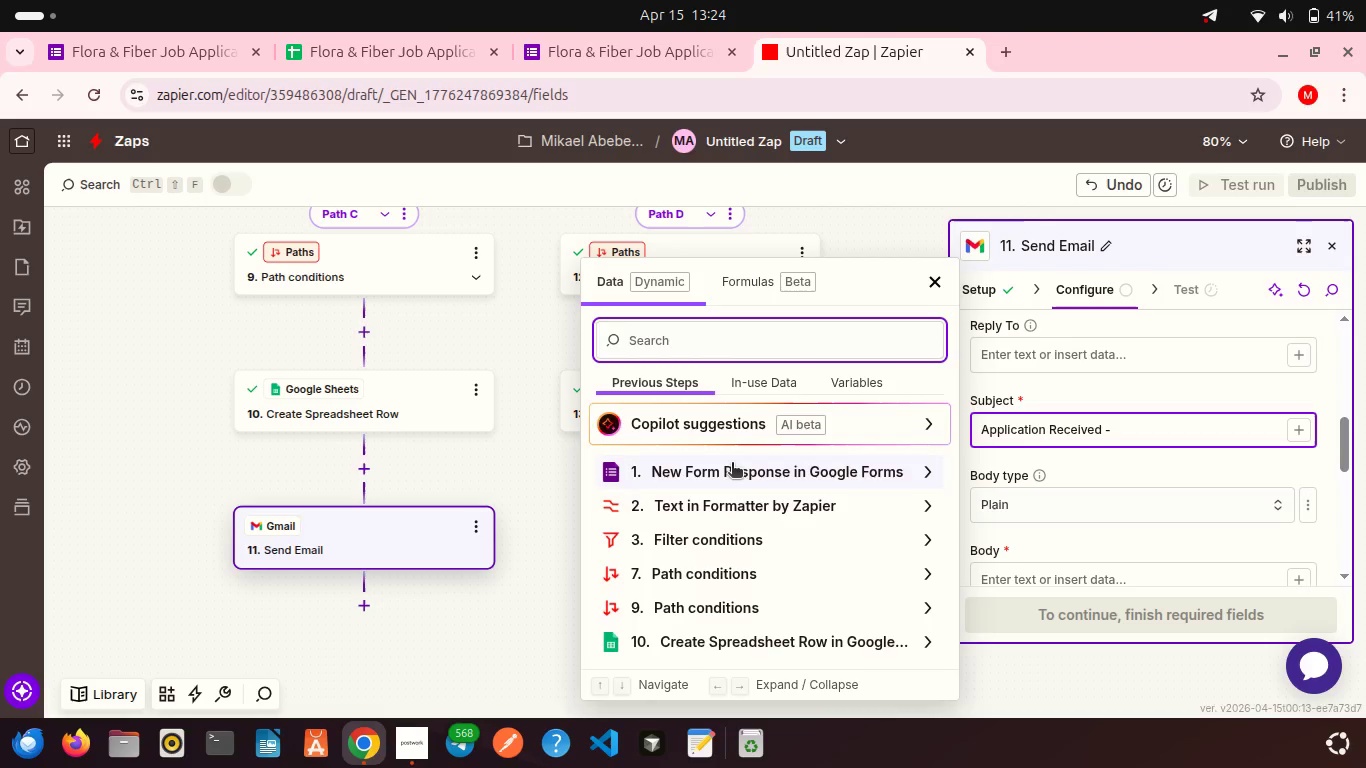 
left_click([732, 464])
 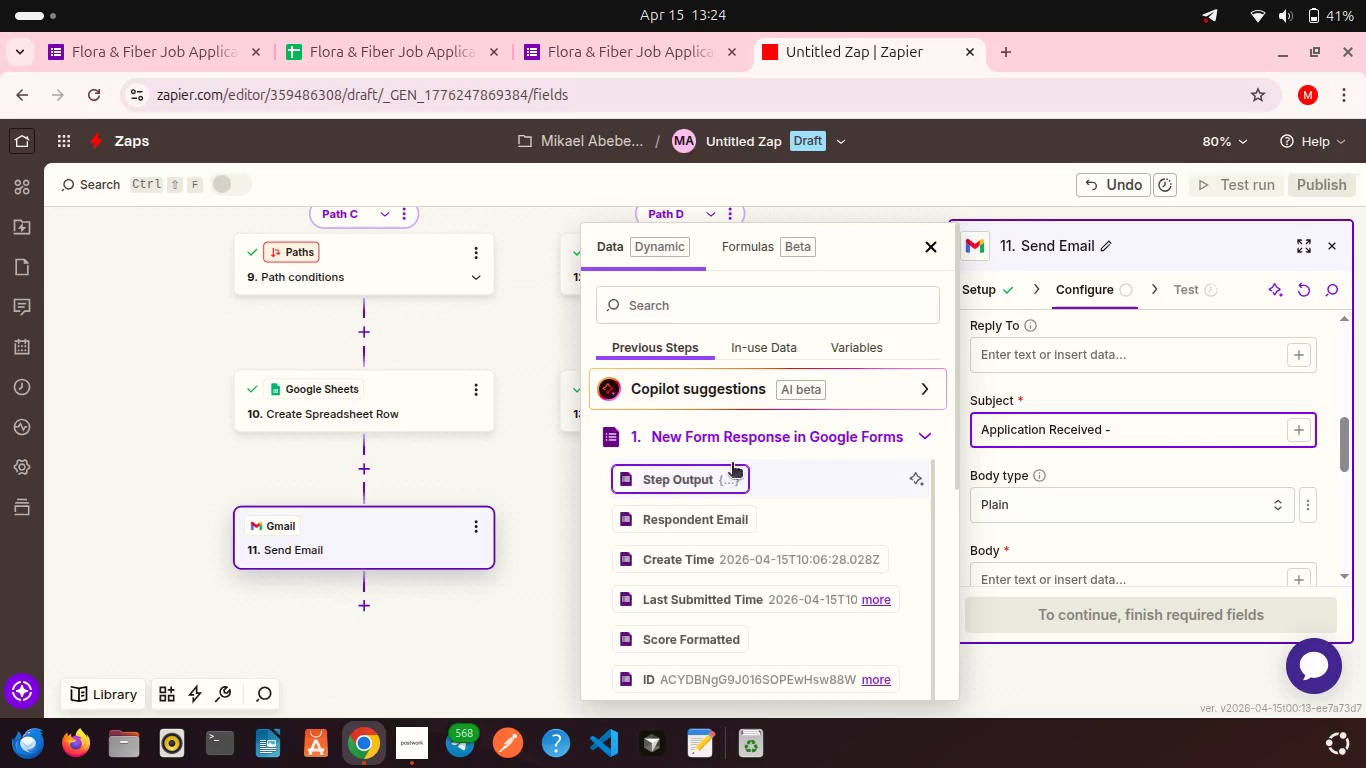 
scroll: coordinate [735, 524], scroll_direction: down, amount: 15.0
 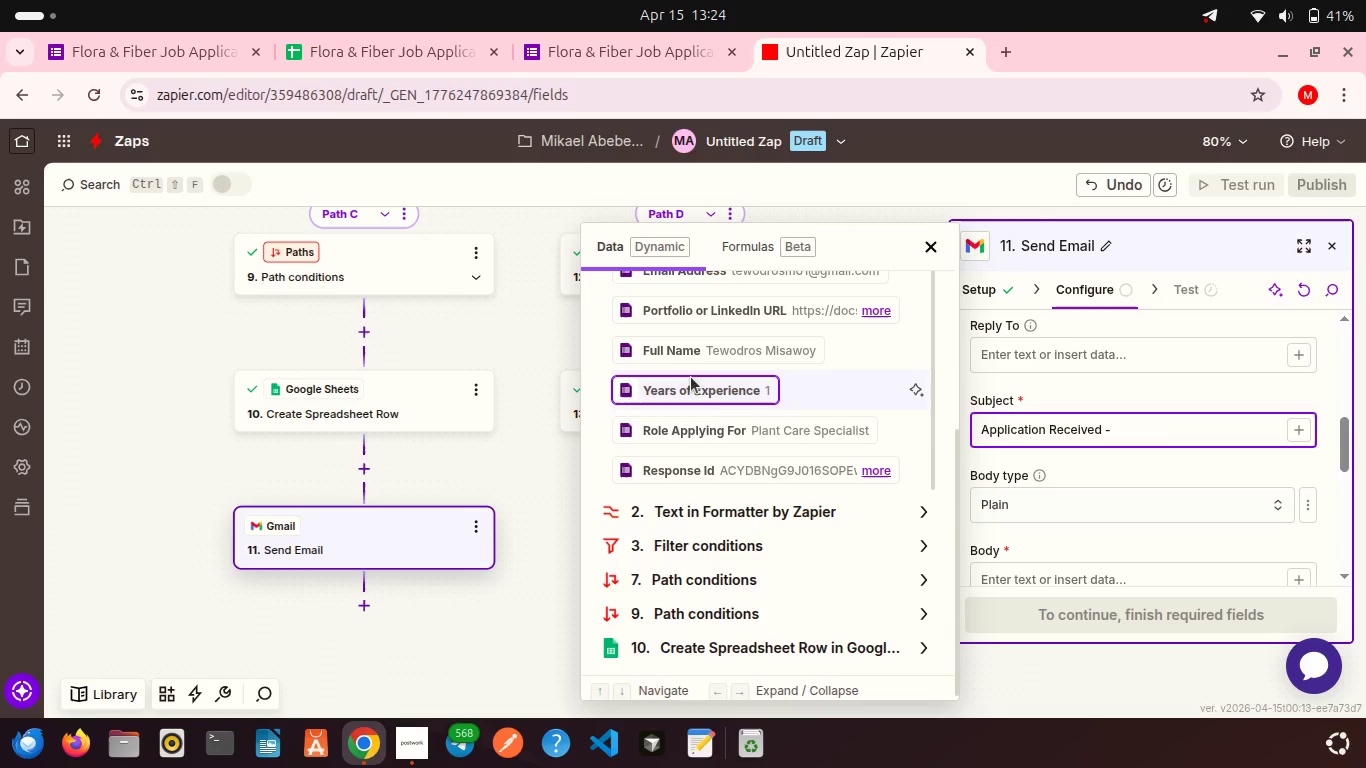 
left_click([725, 425])
 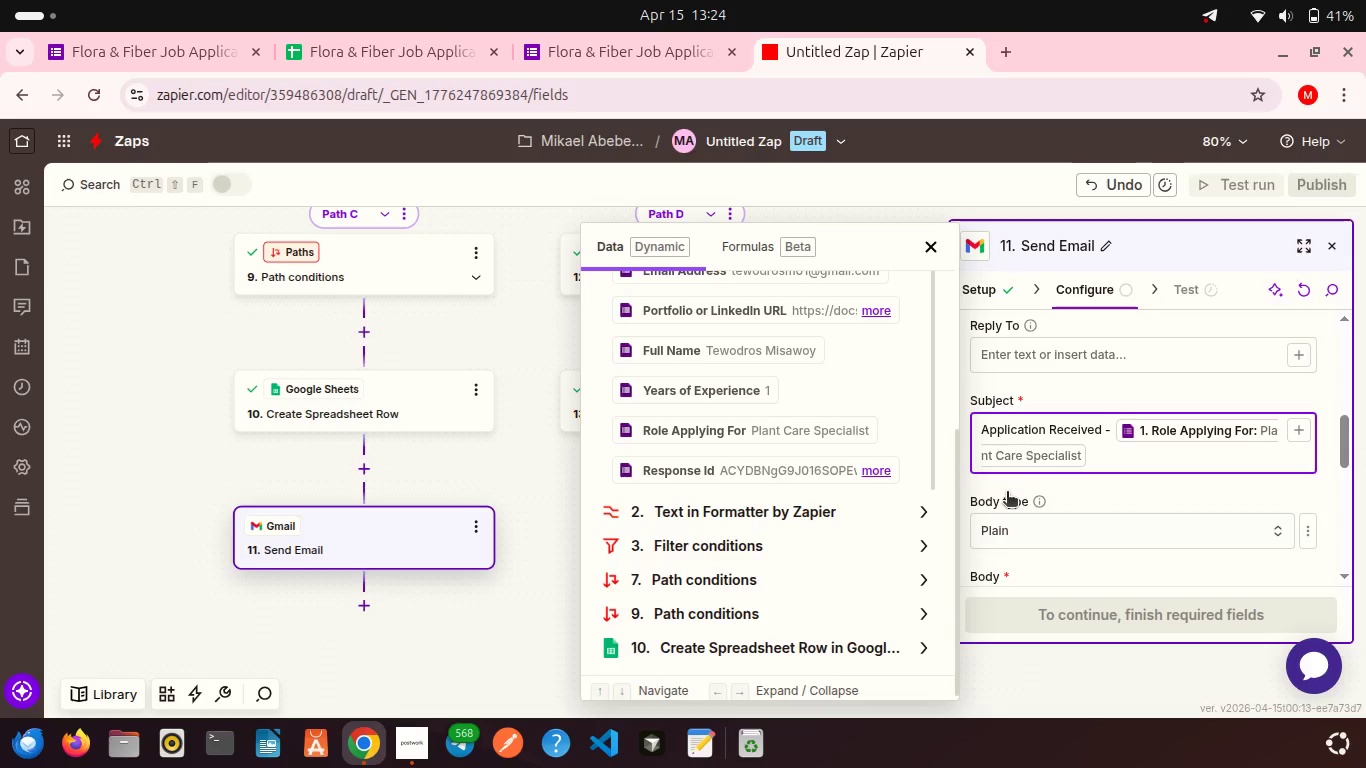 
left_click([1007, 493])
 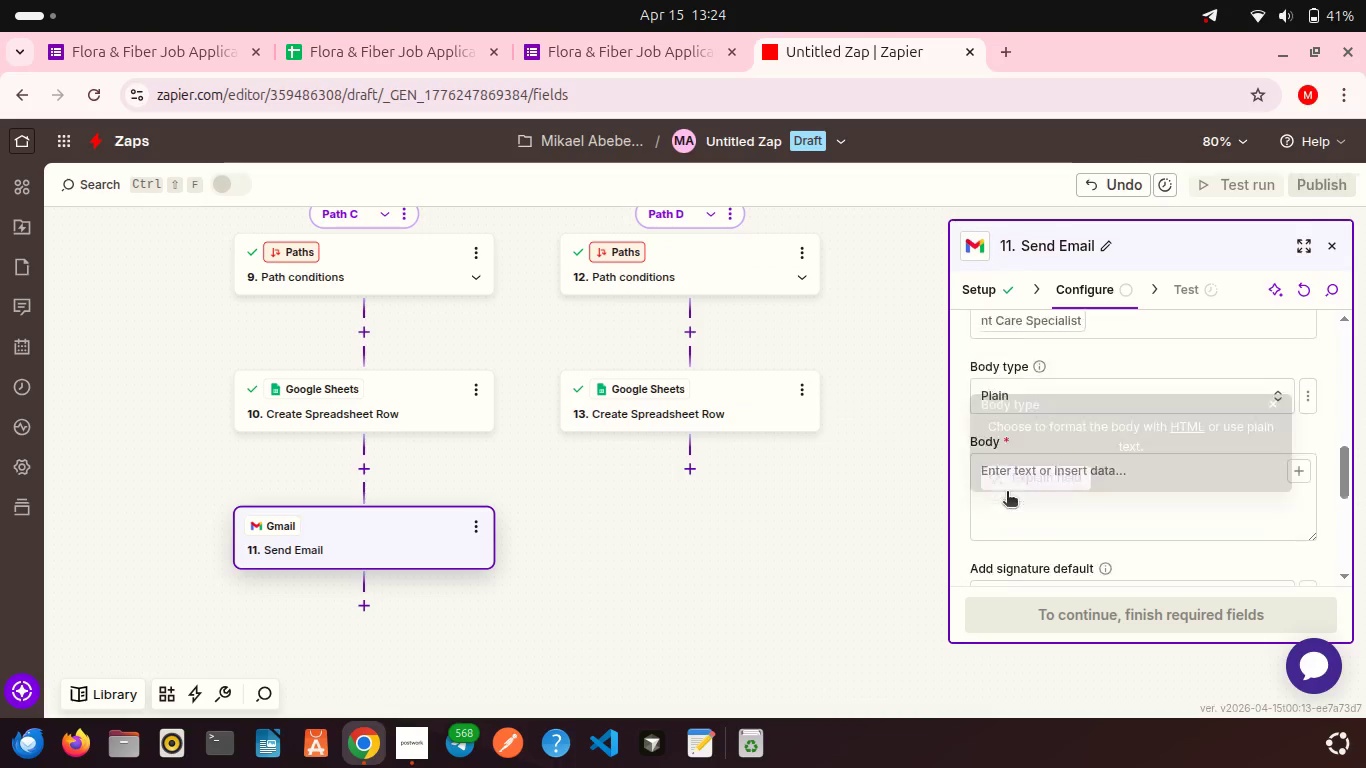 
scroll: coordinate [1007, 493], scroll_direction: down, amount: 3.0
 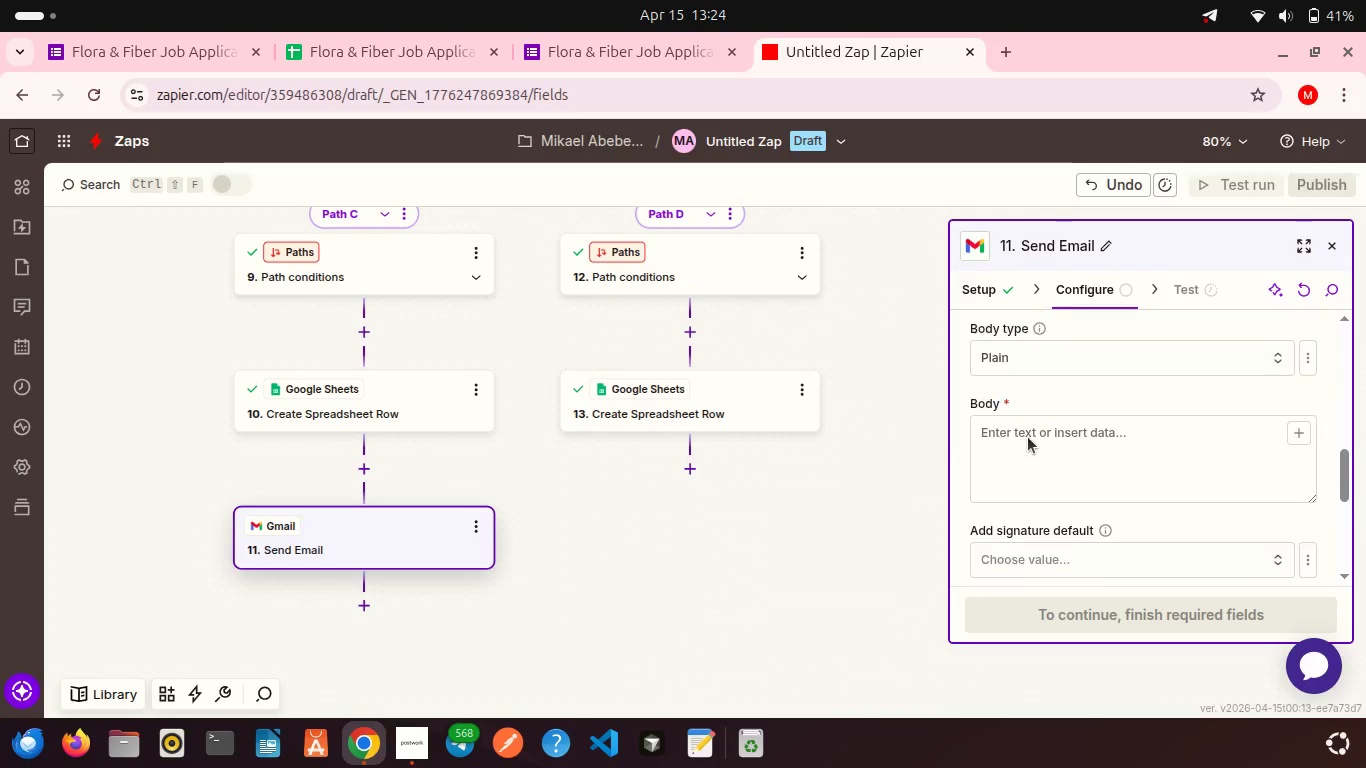 
scroll: coordinate [1028, 437], scroll_direction: up, amount: 1.0
 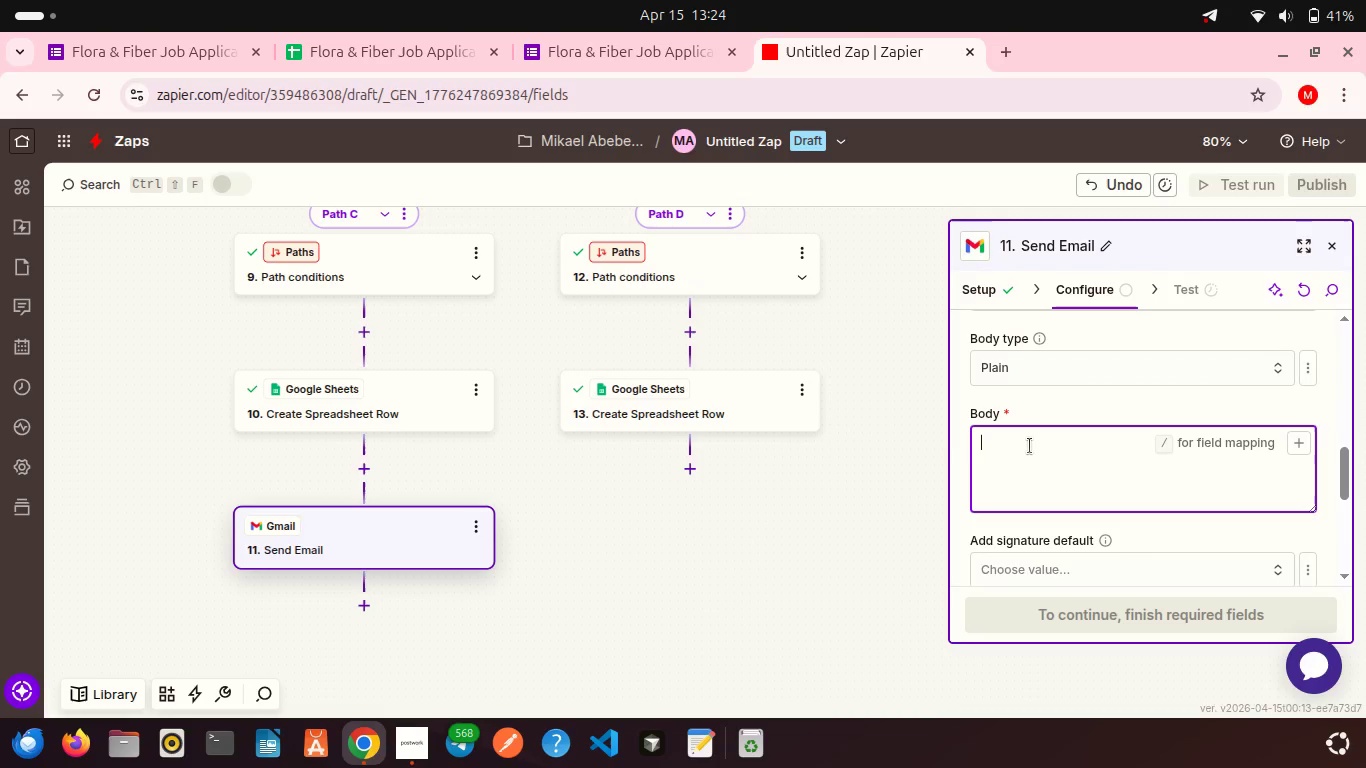 
left_click([1030, 446])
 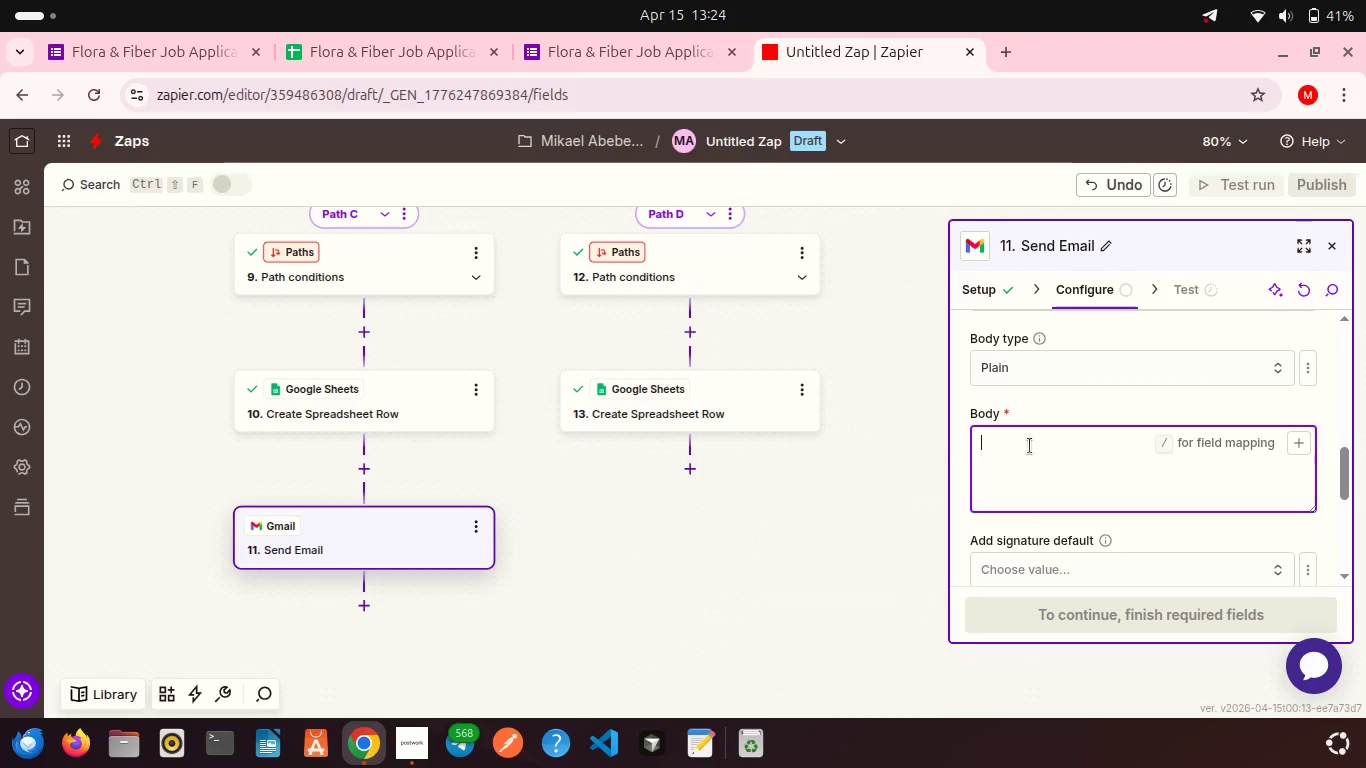 
type(Hi )
 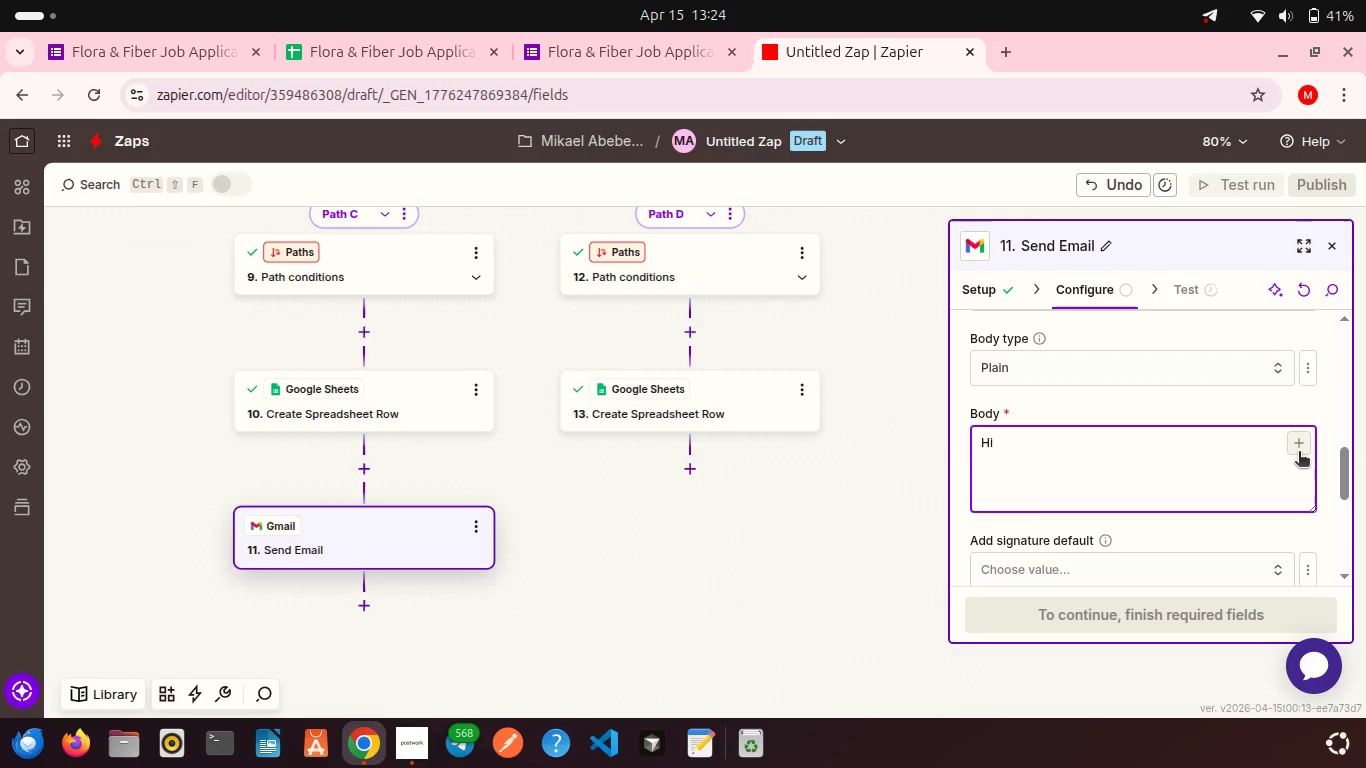 
left_click([1292, 444])
 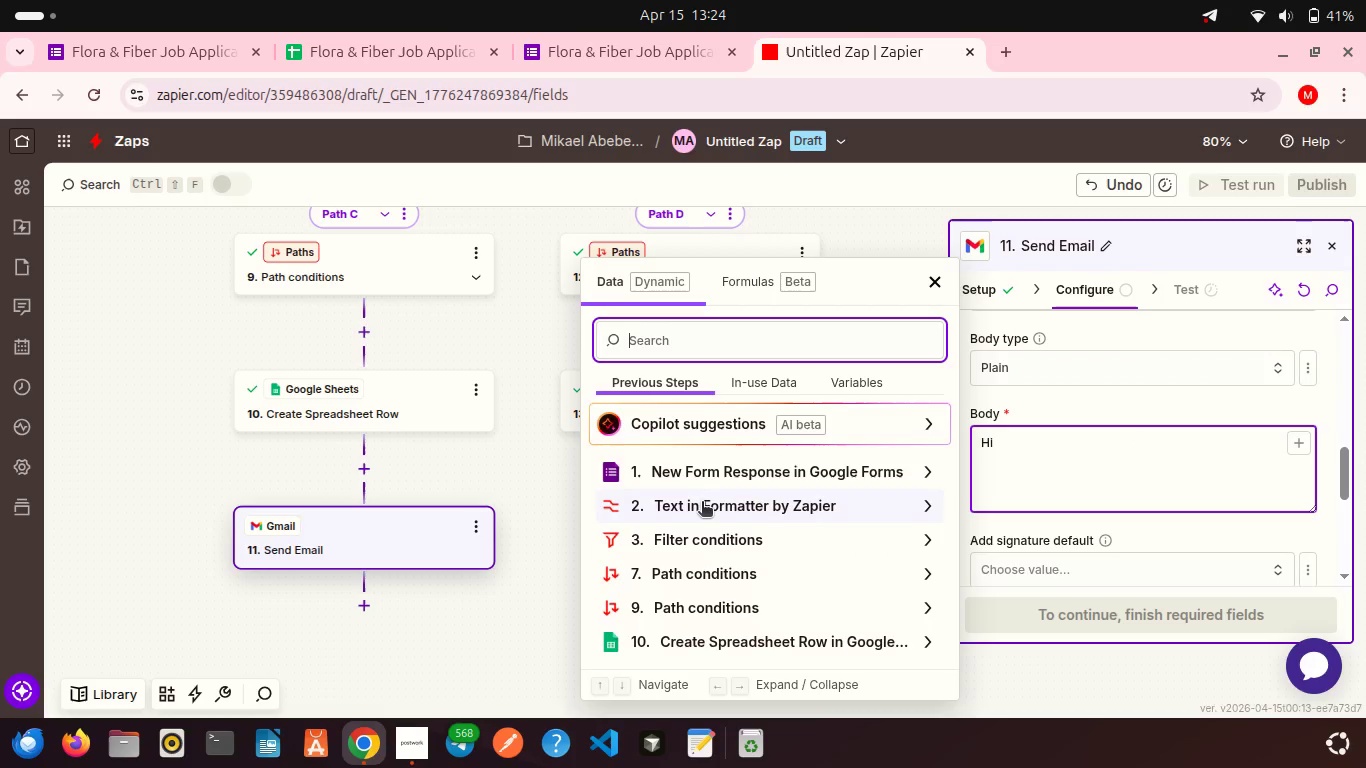 
left_click([702, 503])
 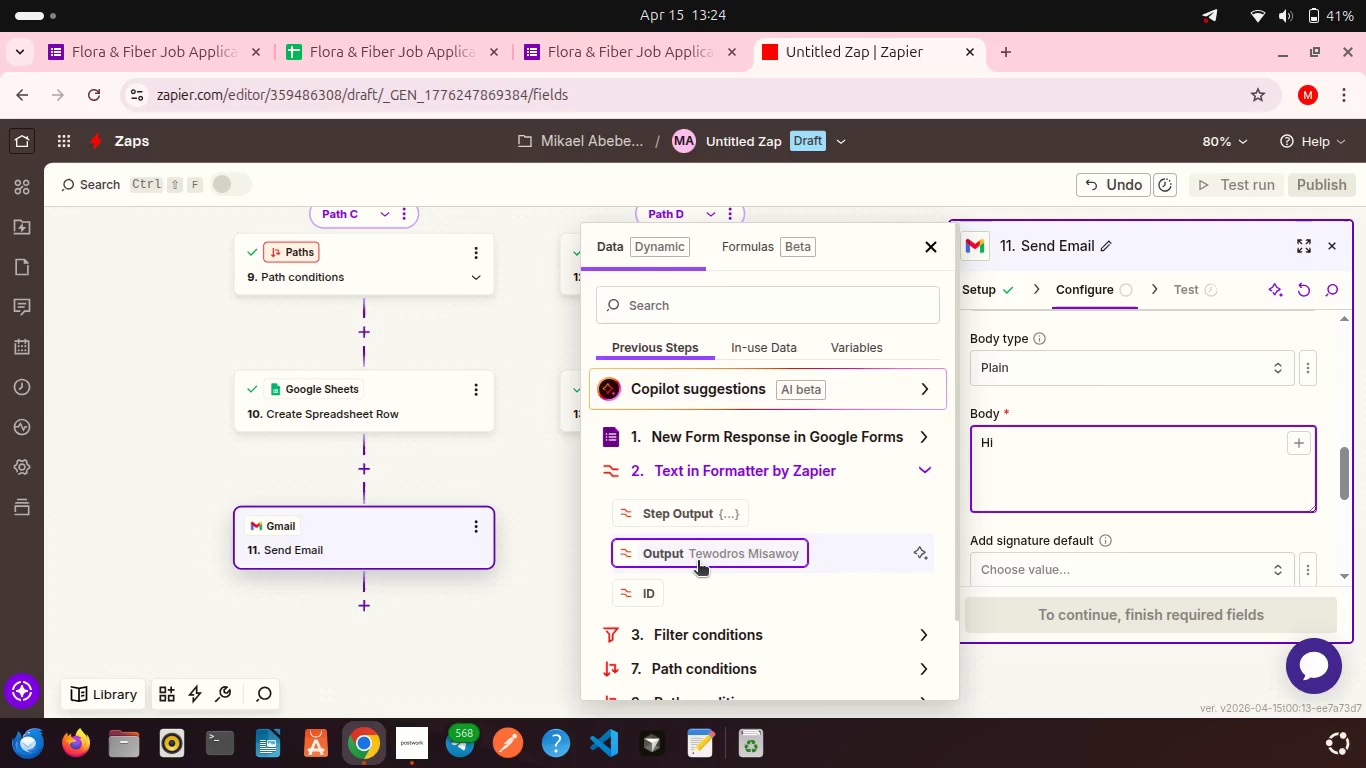 
left_click([698, 562])
 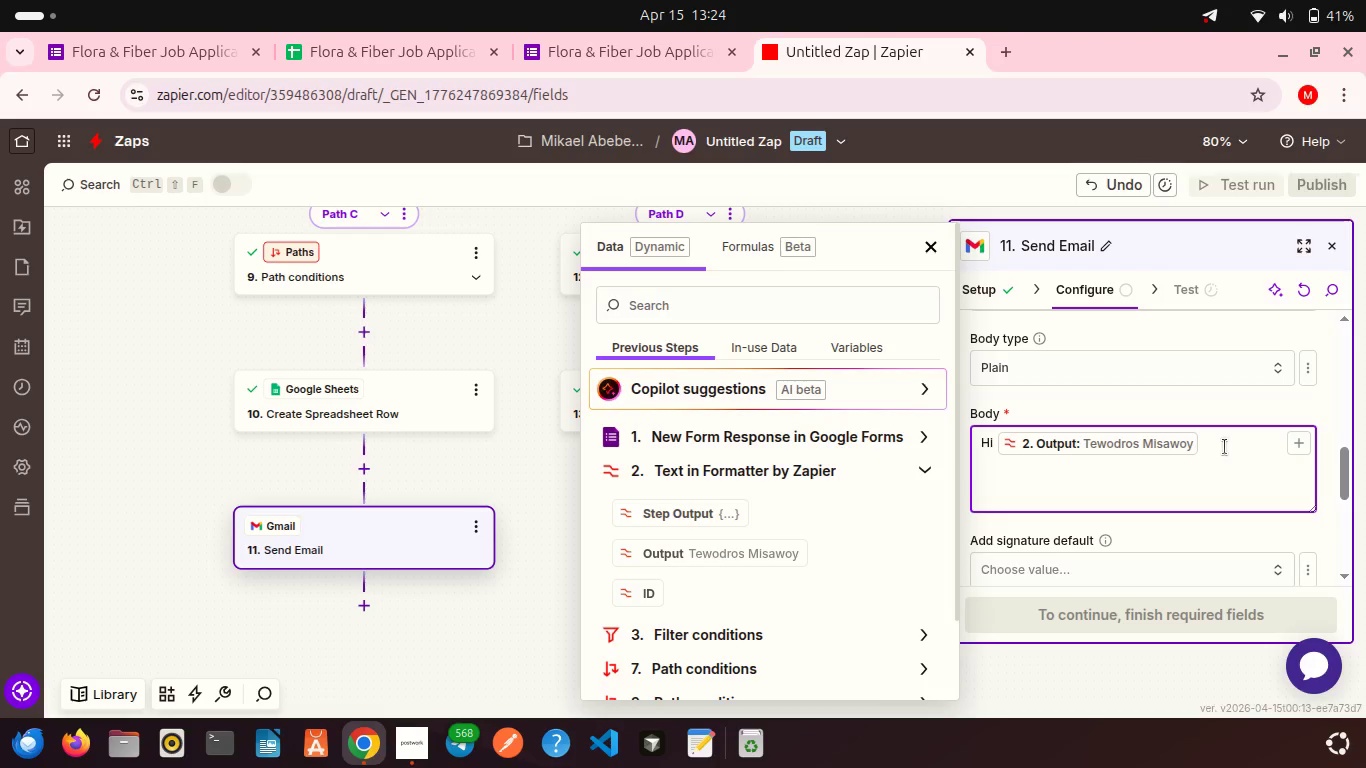 
key(Comma)
 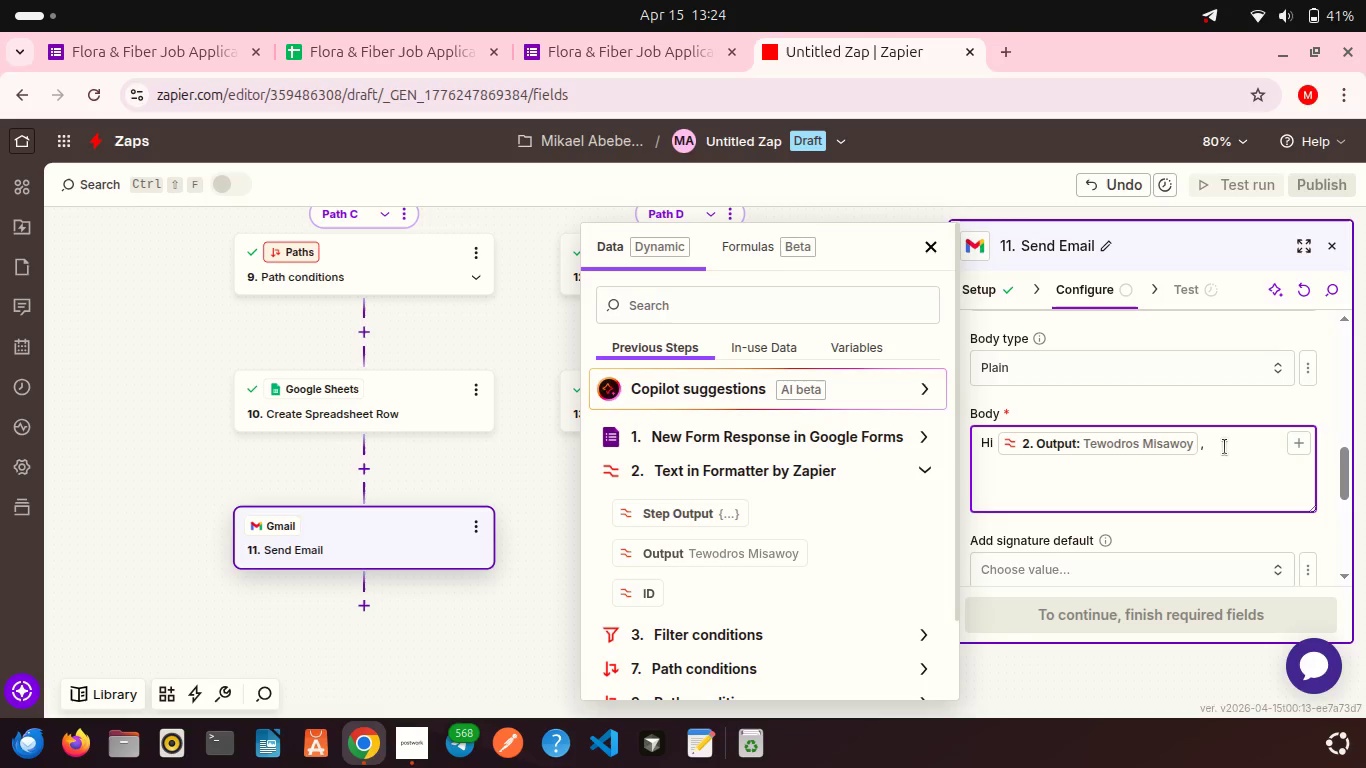 
key(Enter)
 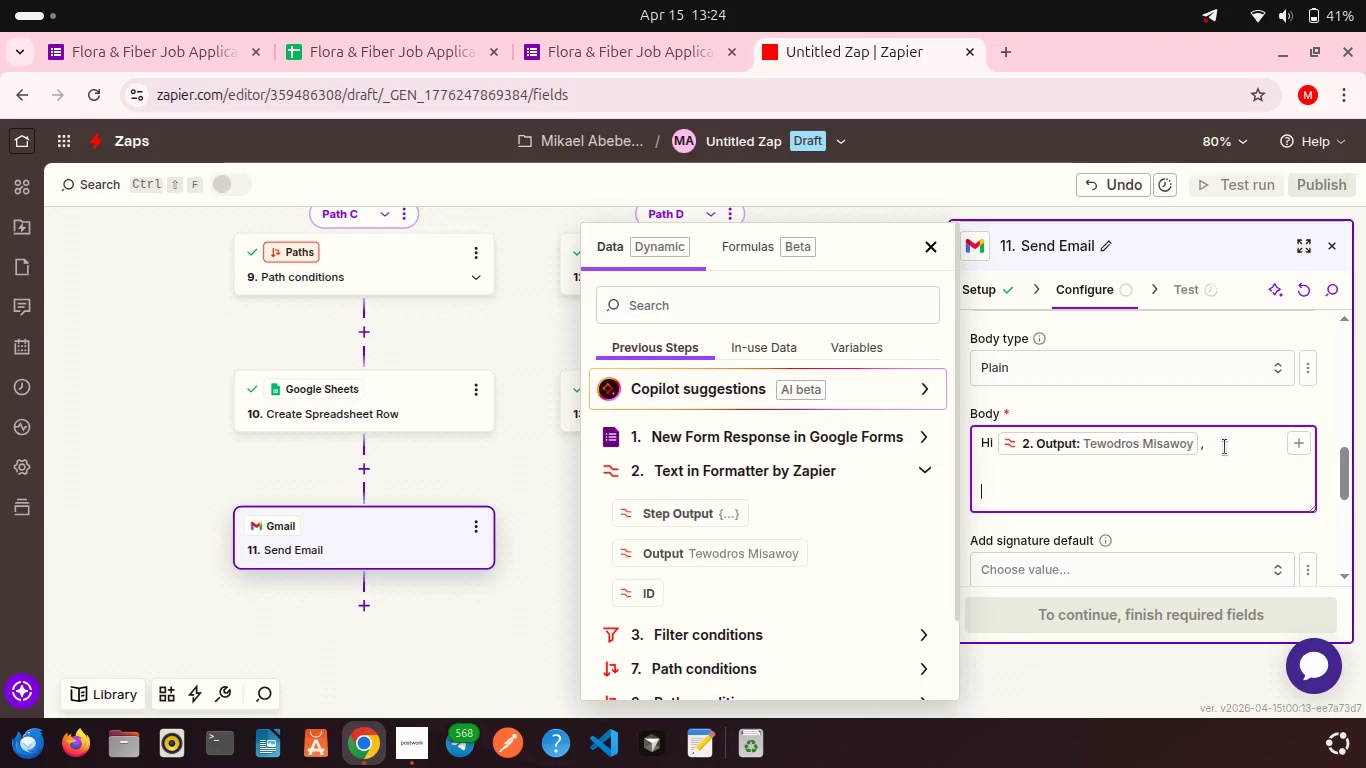 
key(Enter)
 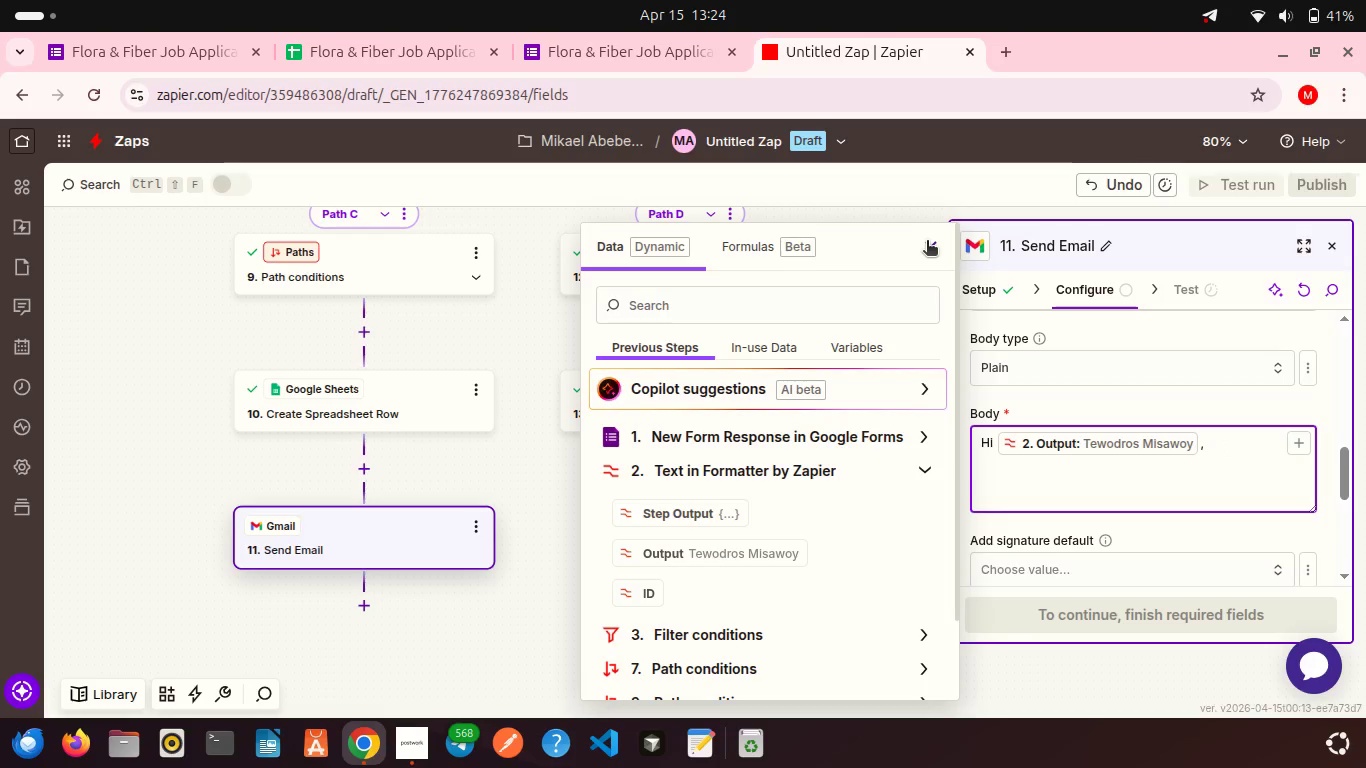 
left_click([927, 242])
 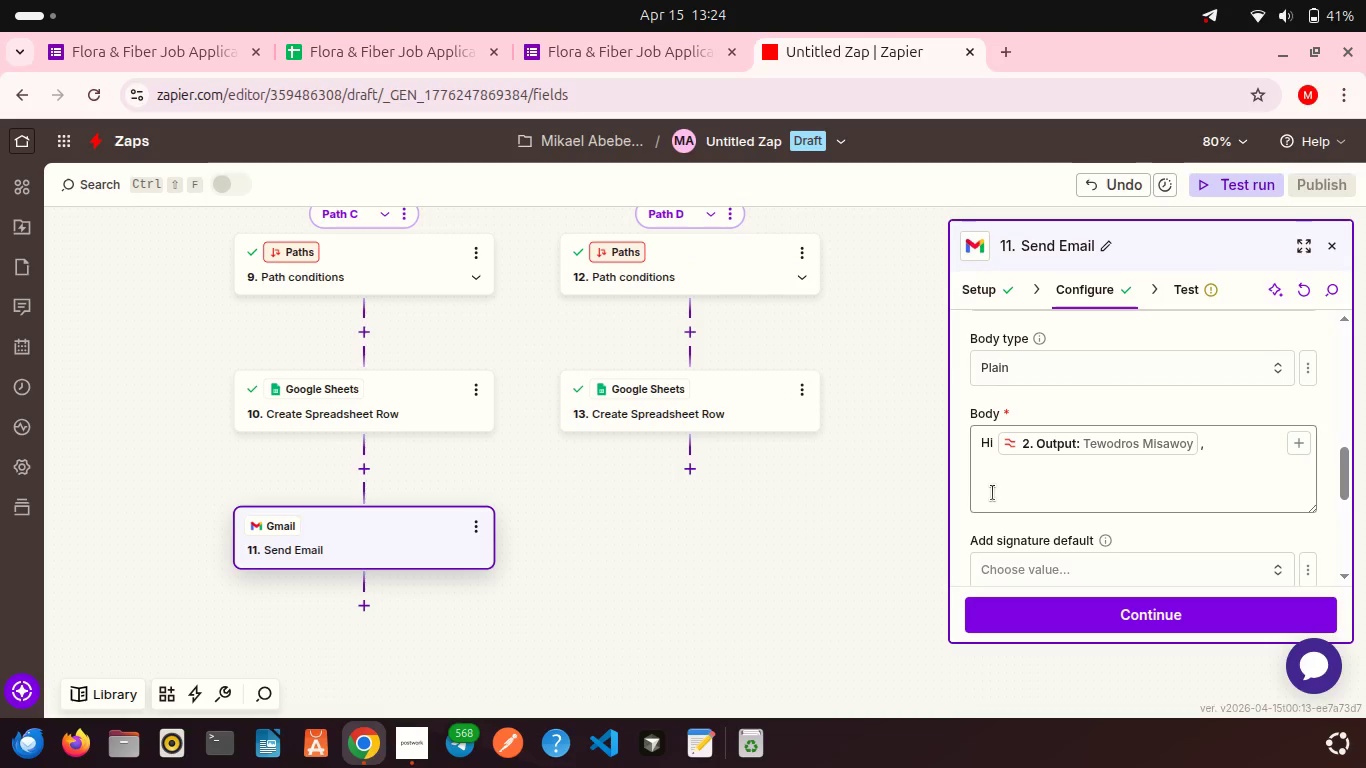 
left_click([993, 493])
 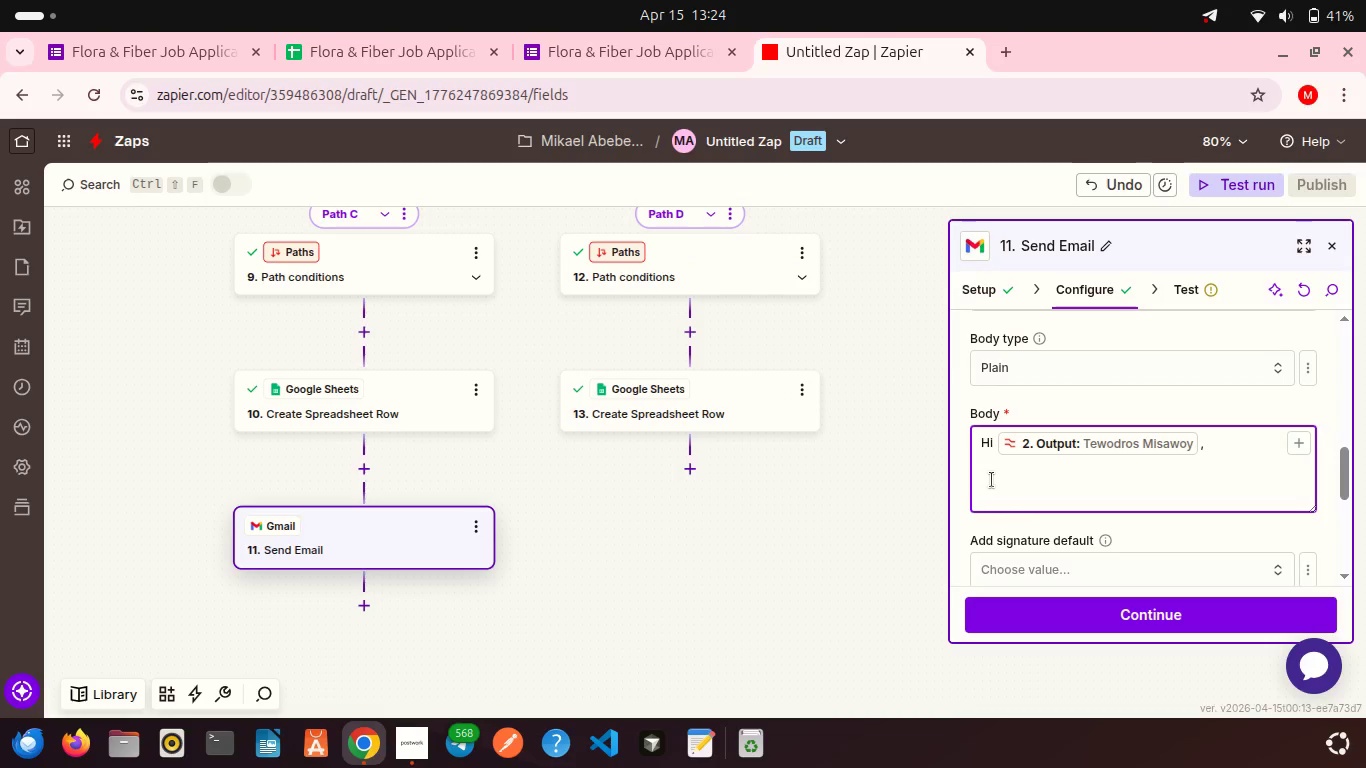 
left_click([992, 480])
 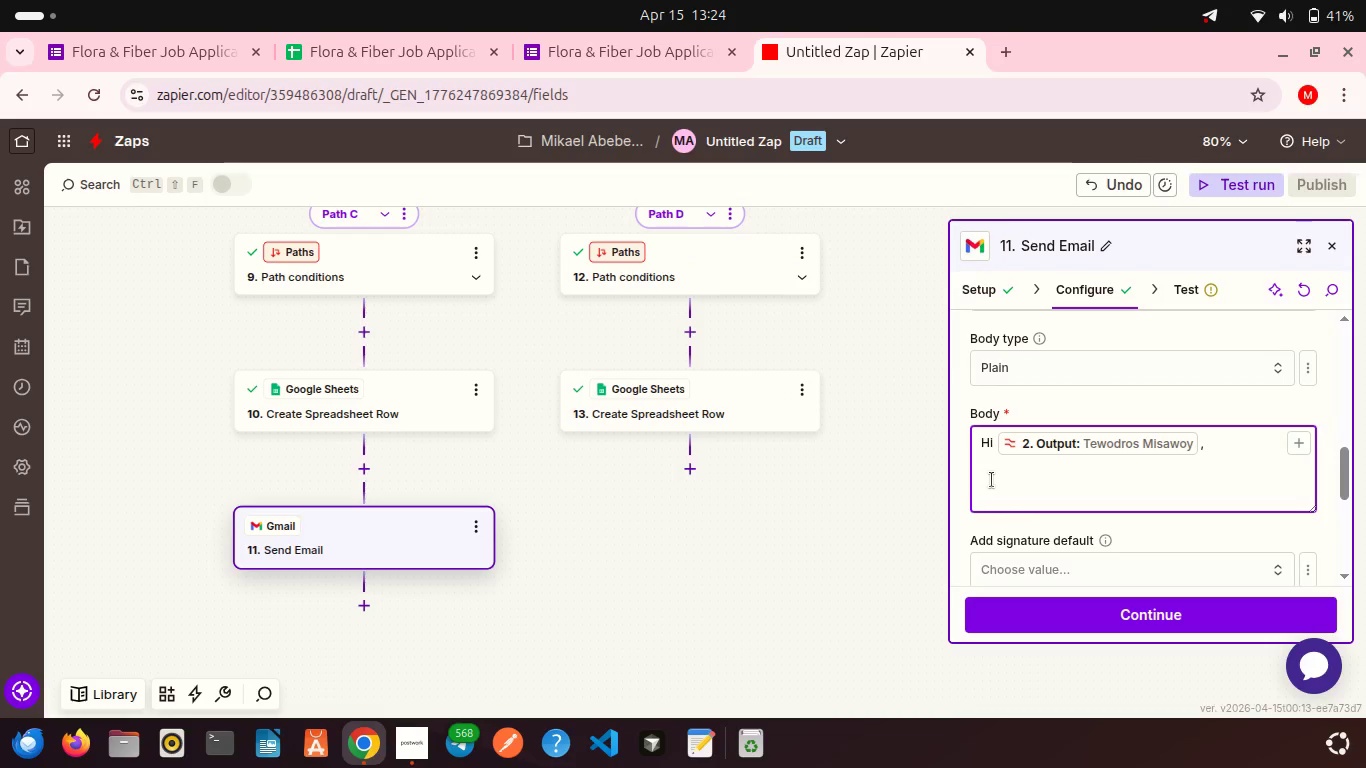 
key(Backspace)
 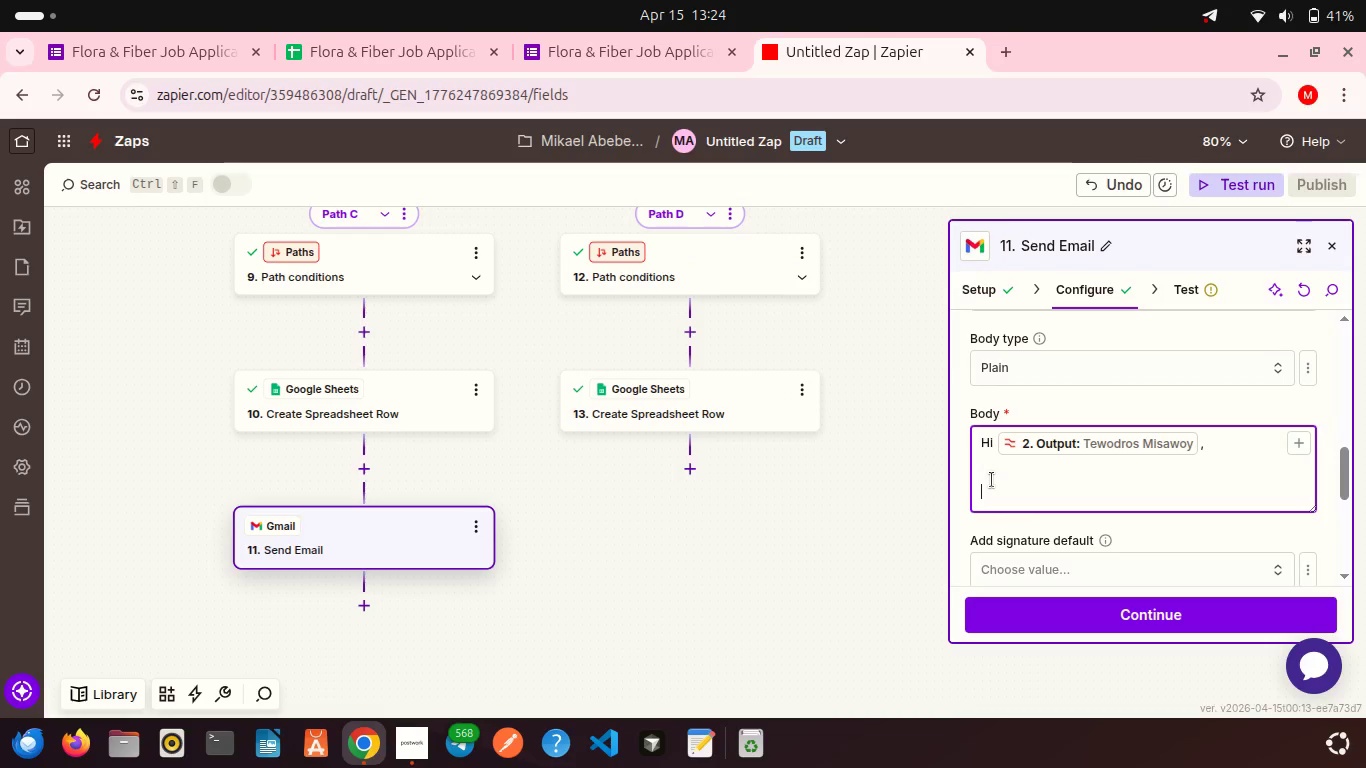 
key(Enter)
 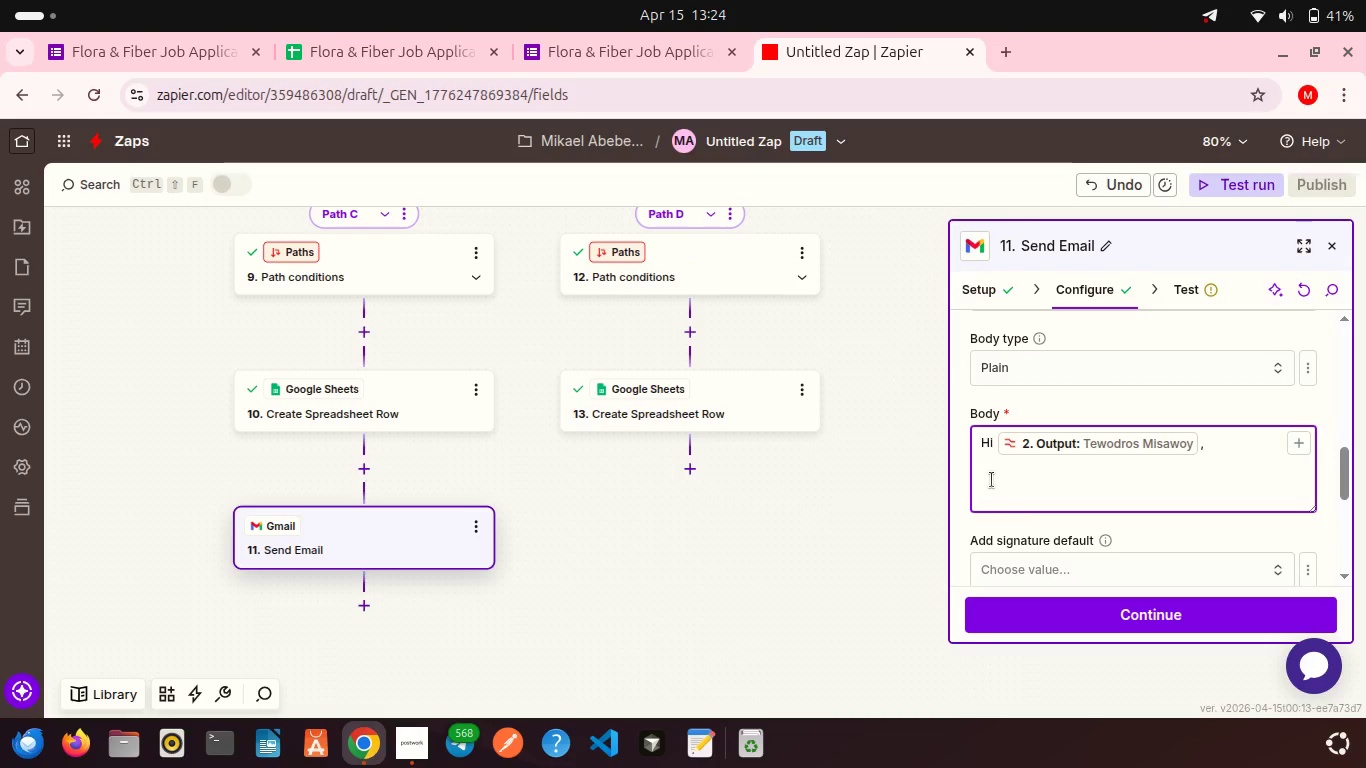 
type(Thank you for applying for the )
 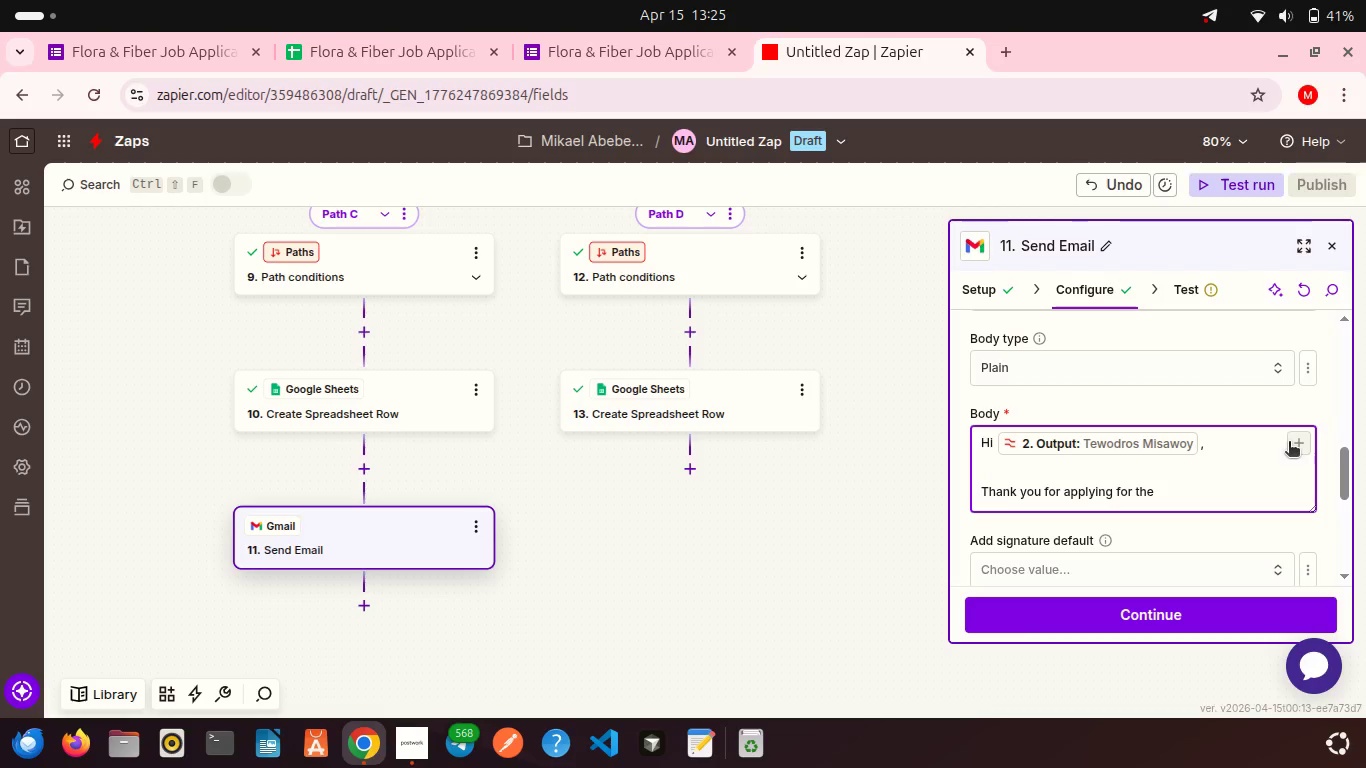 
left_click([1289, 443])
 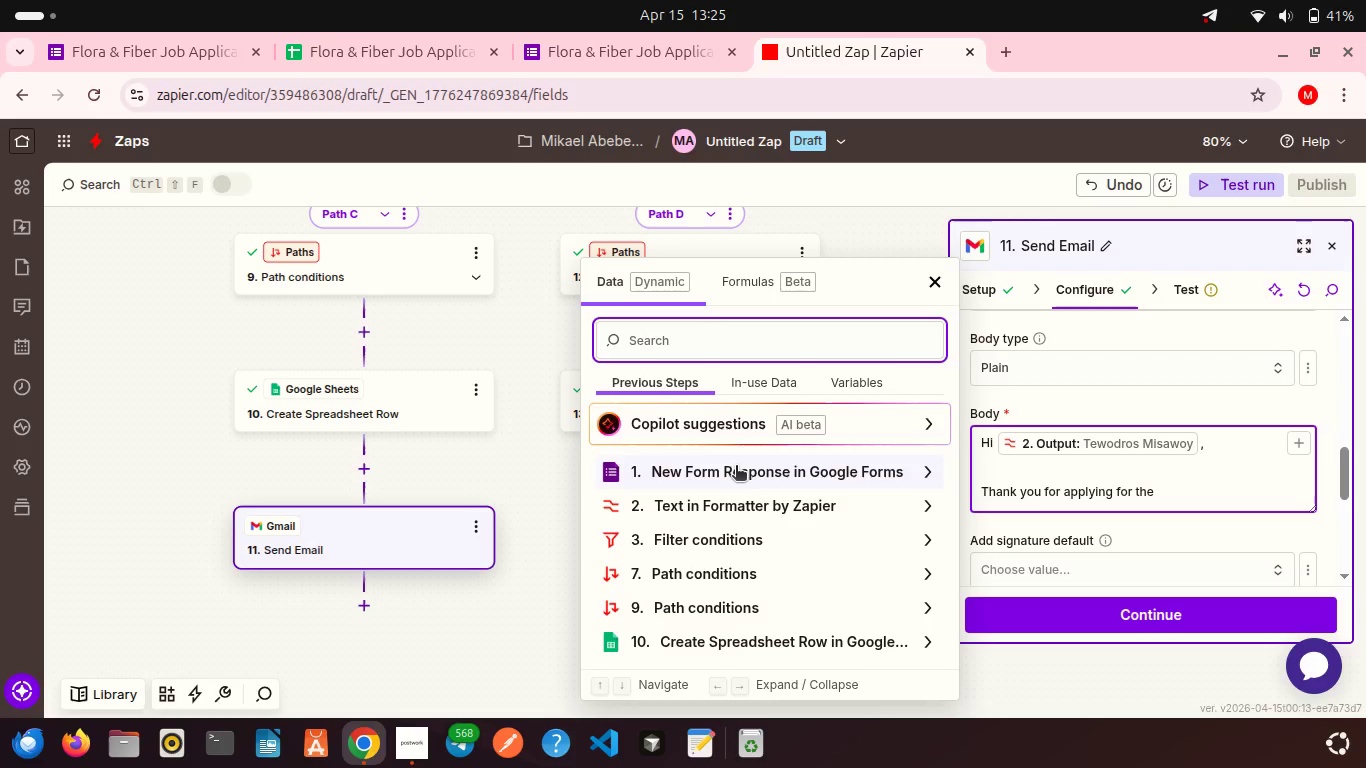 
left_click([736, 467])
 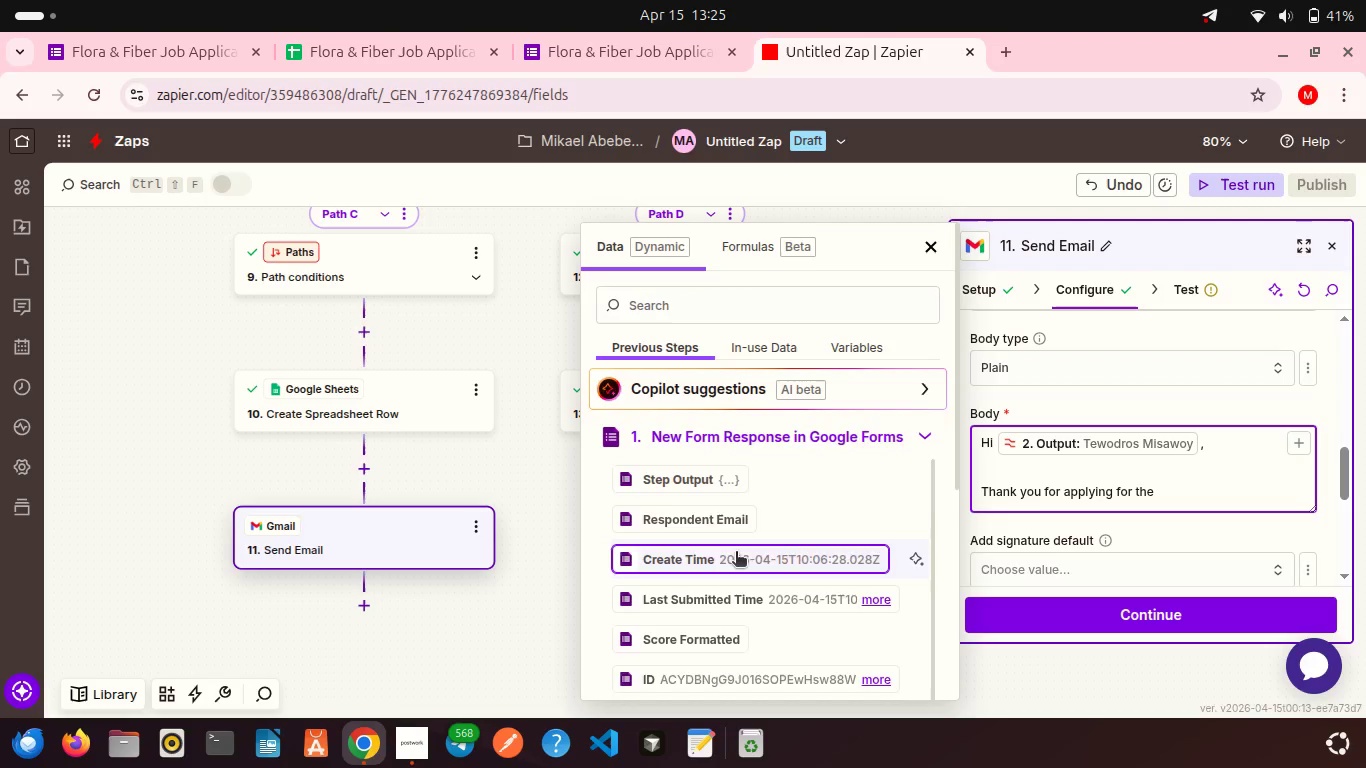 
scroll: coordinate [736, 553], scroll_direction: down, amount: 10.0
 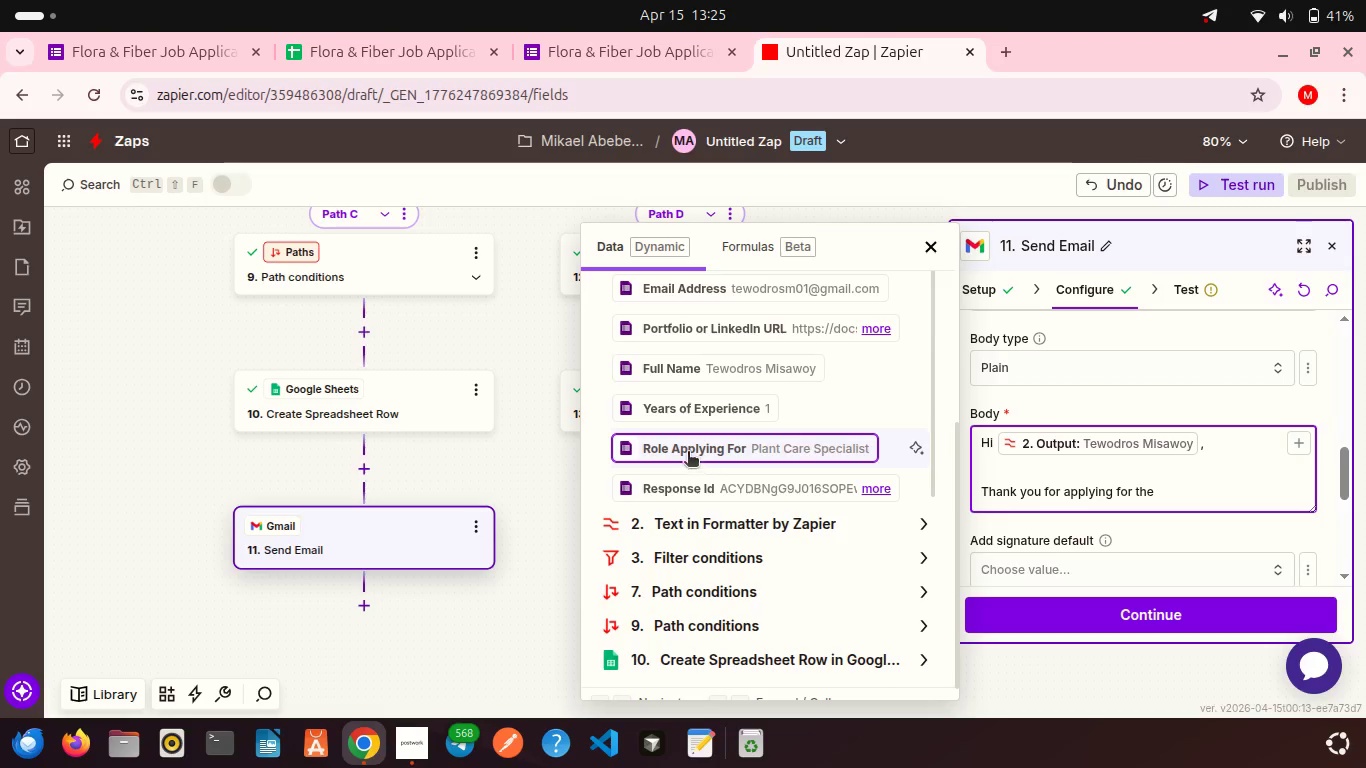 
left_click([688, 453])
 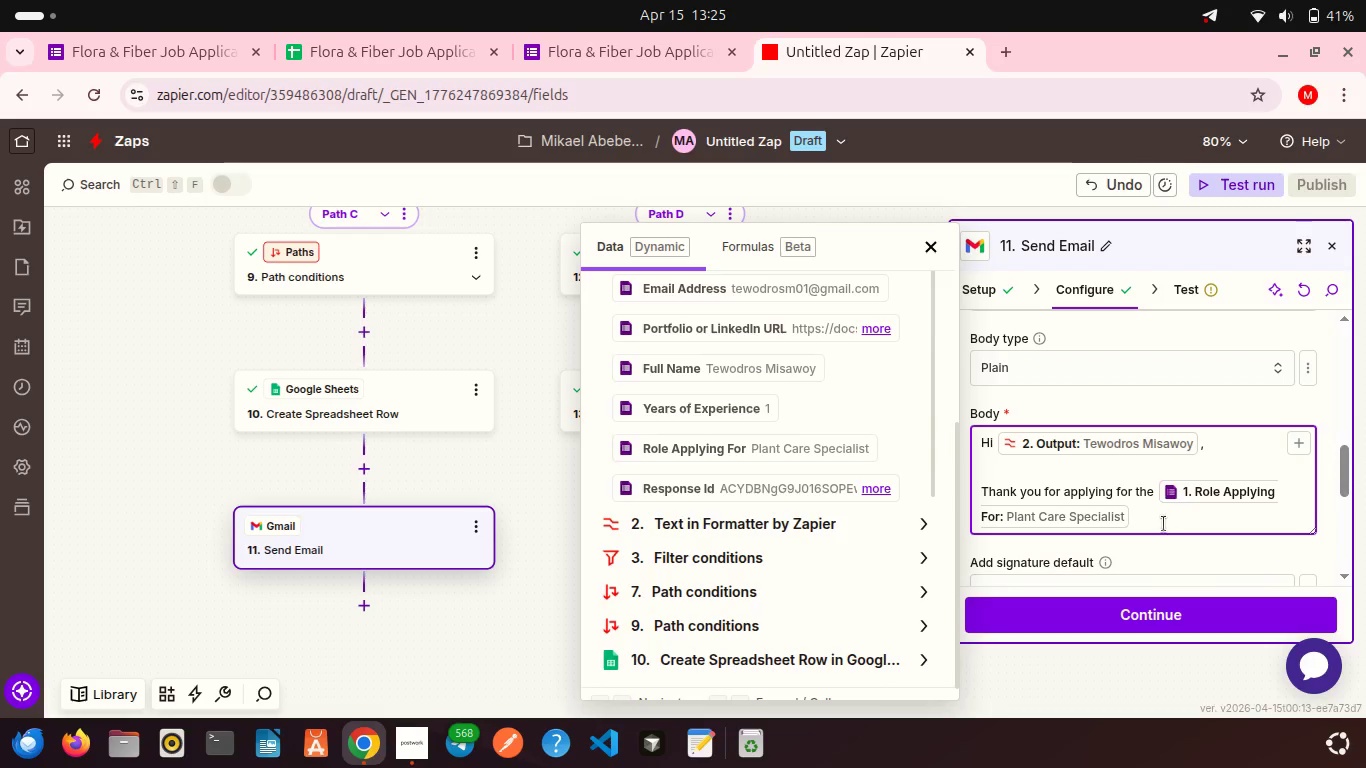 
left_click([1164, 524])
 